 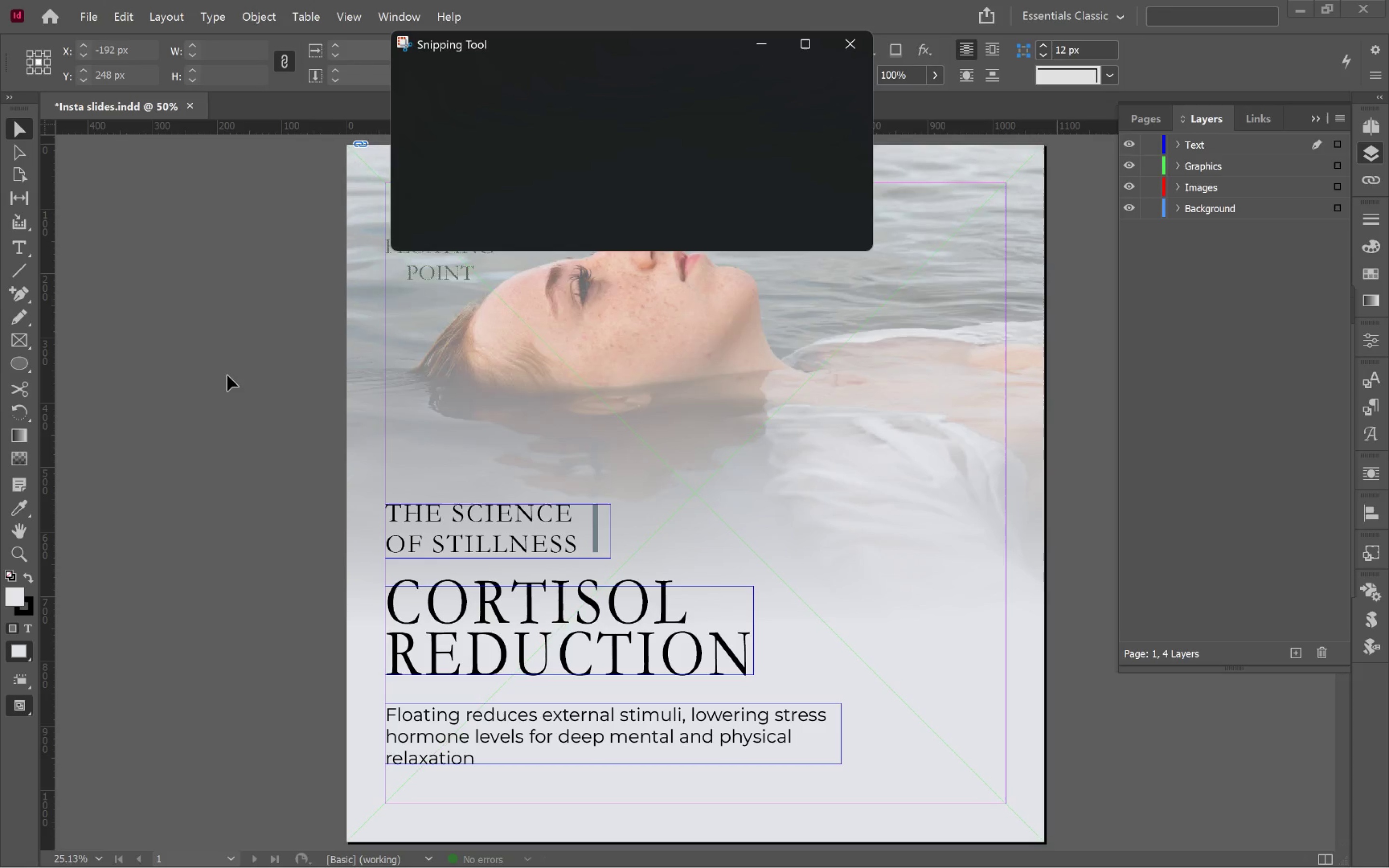 
left_click([517, 529])
 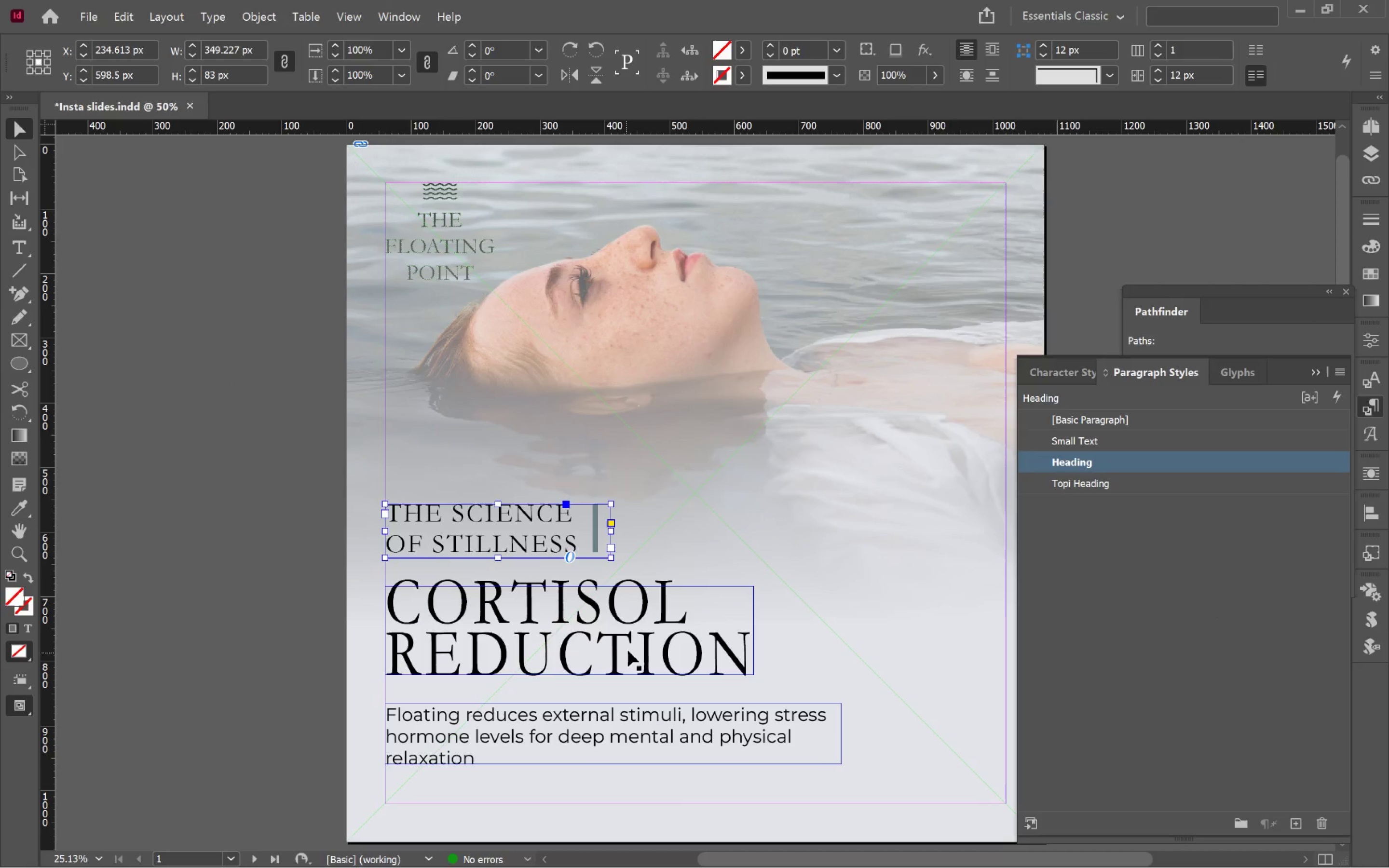 
left_click([627, 643])
 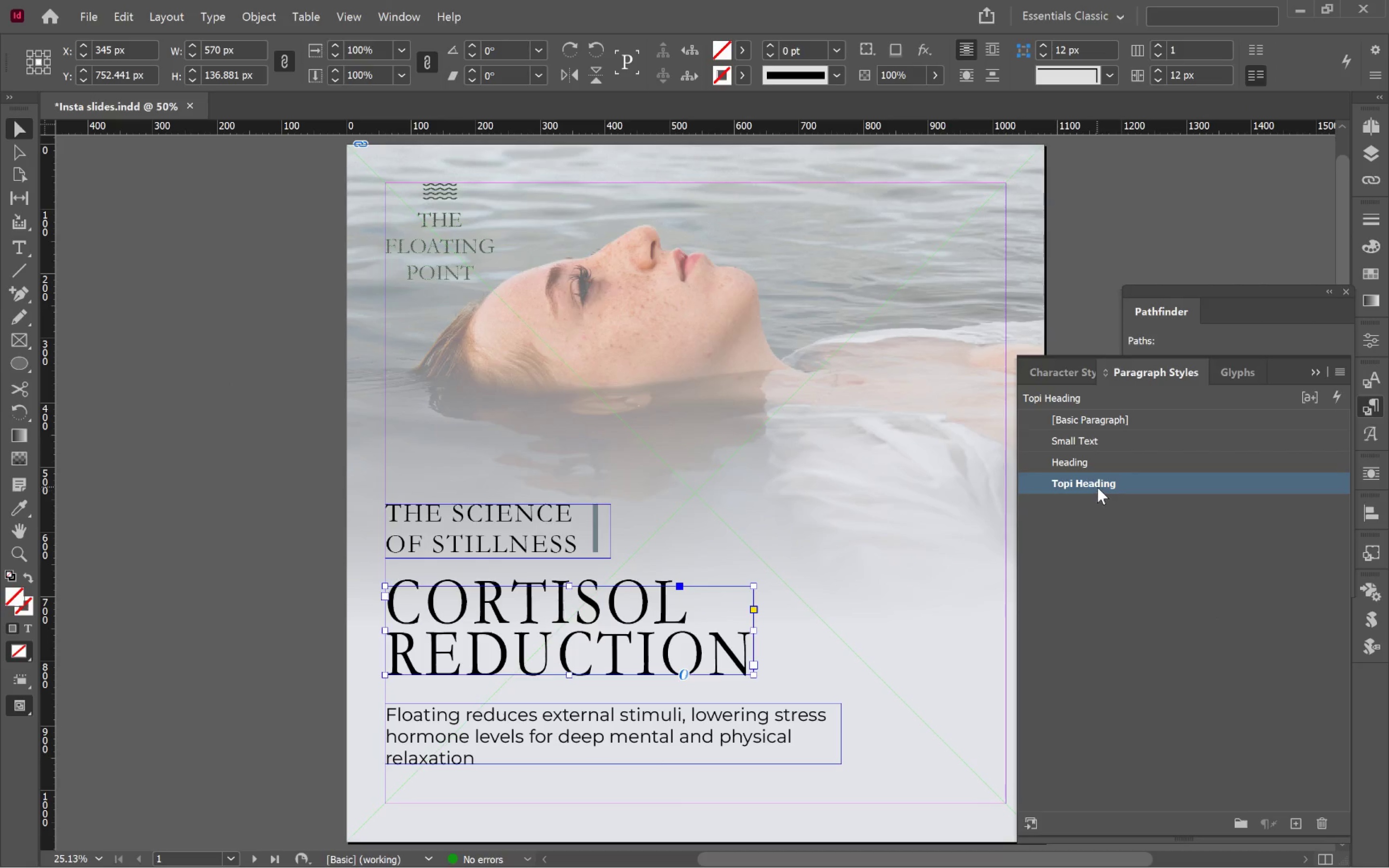 
wait(5.02)
 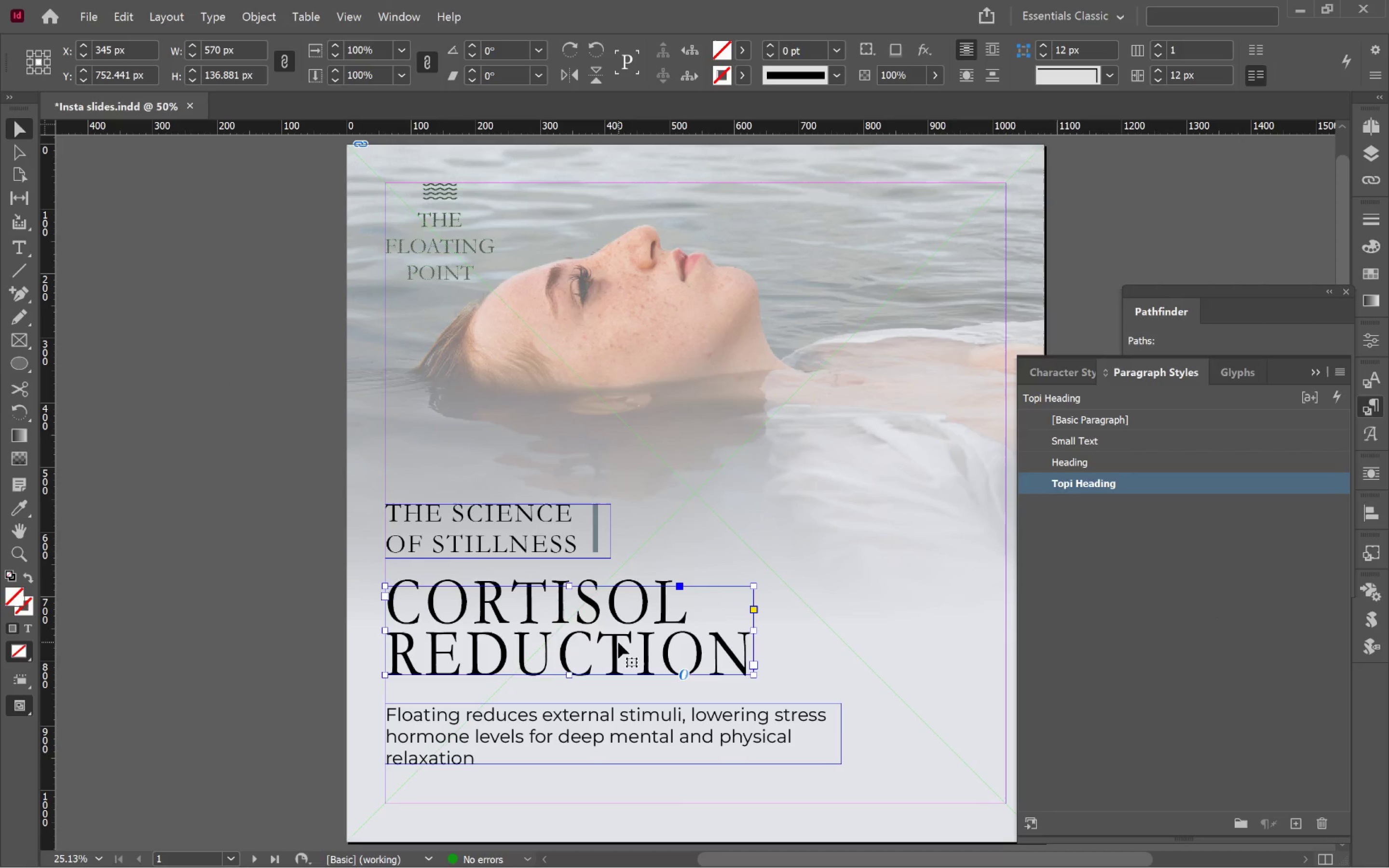 
double_click([1089, 485])
 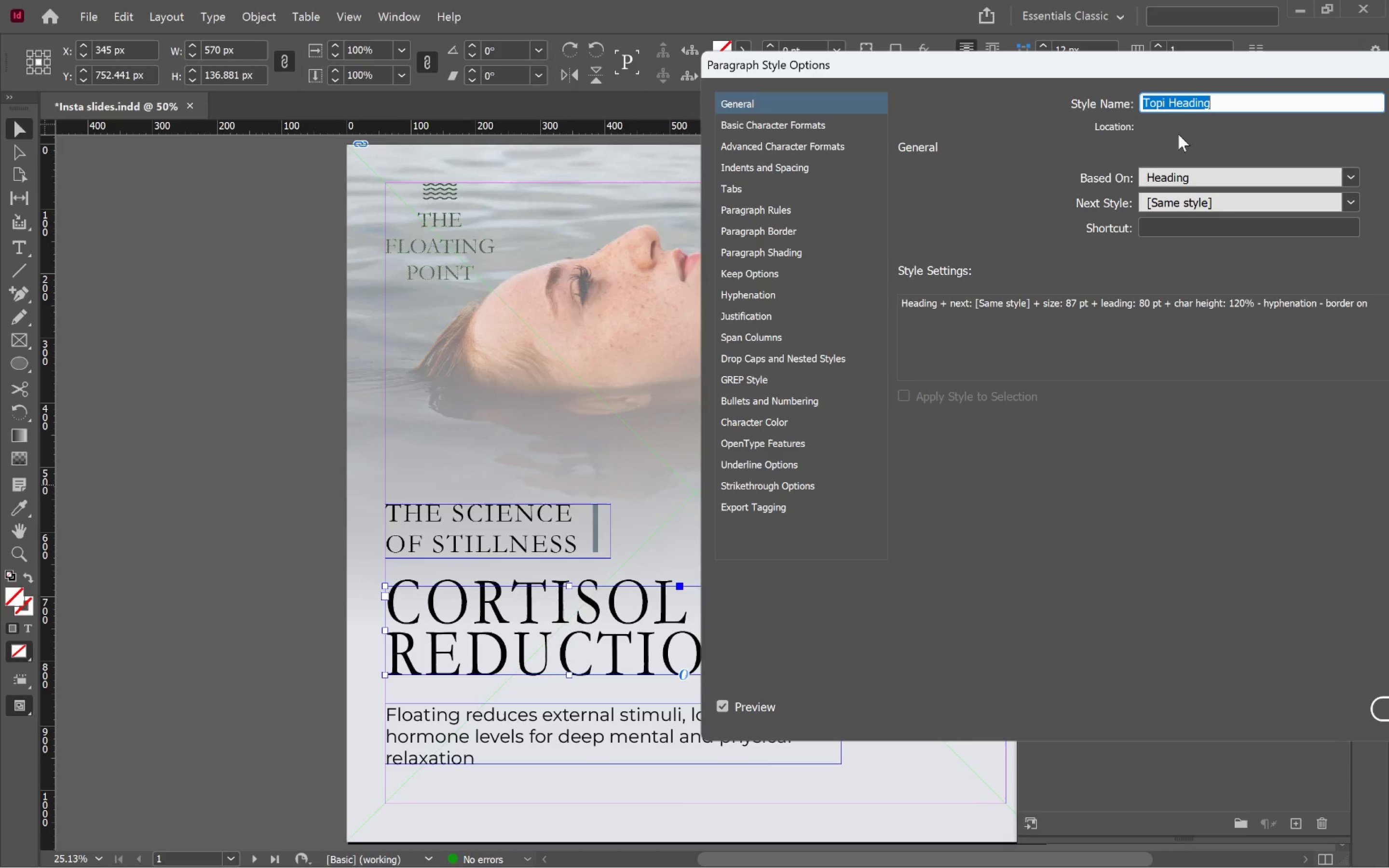 
left_click([1170, 103])
 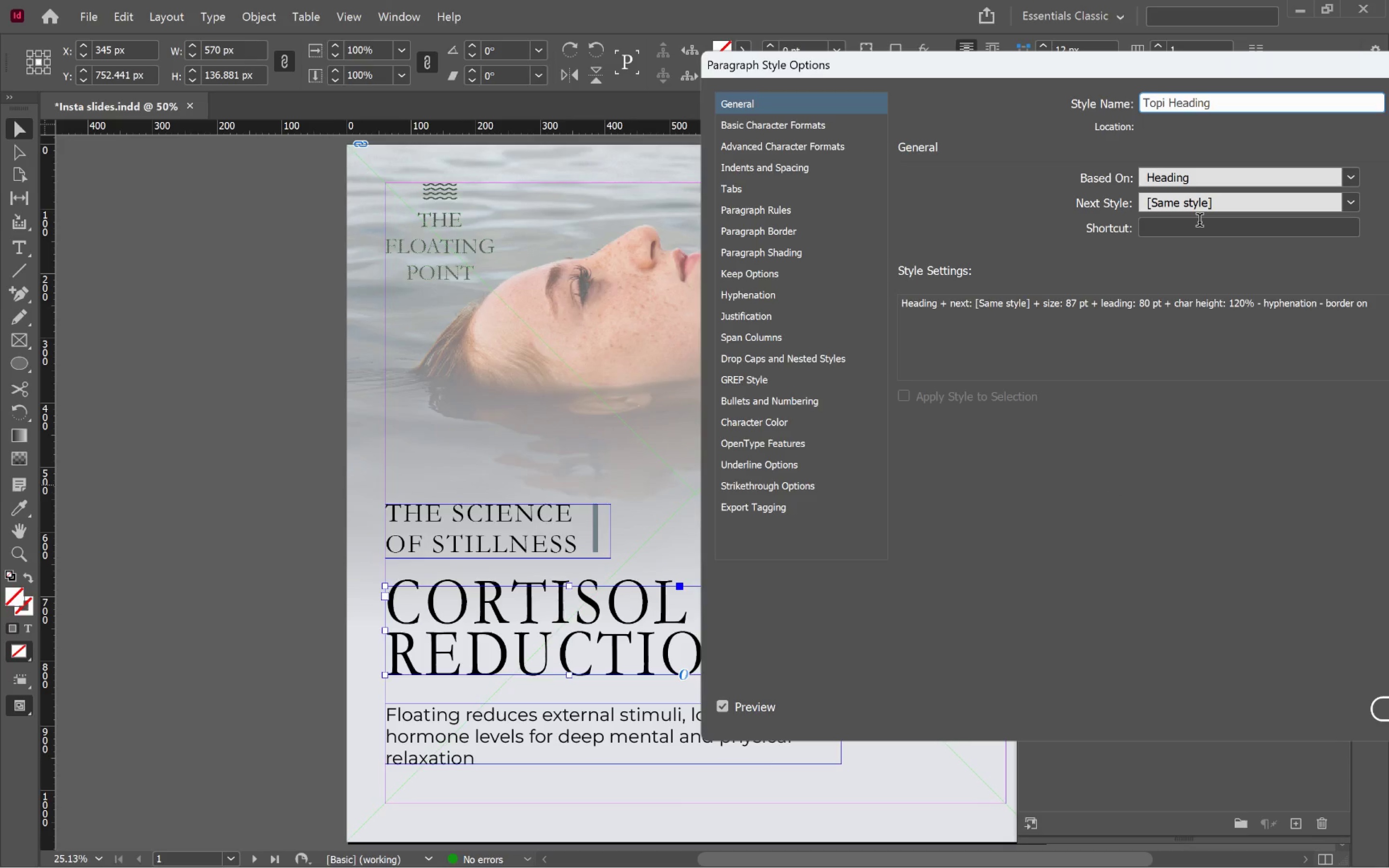 
key(ArrowLeft)
 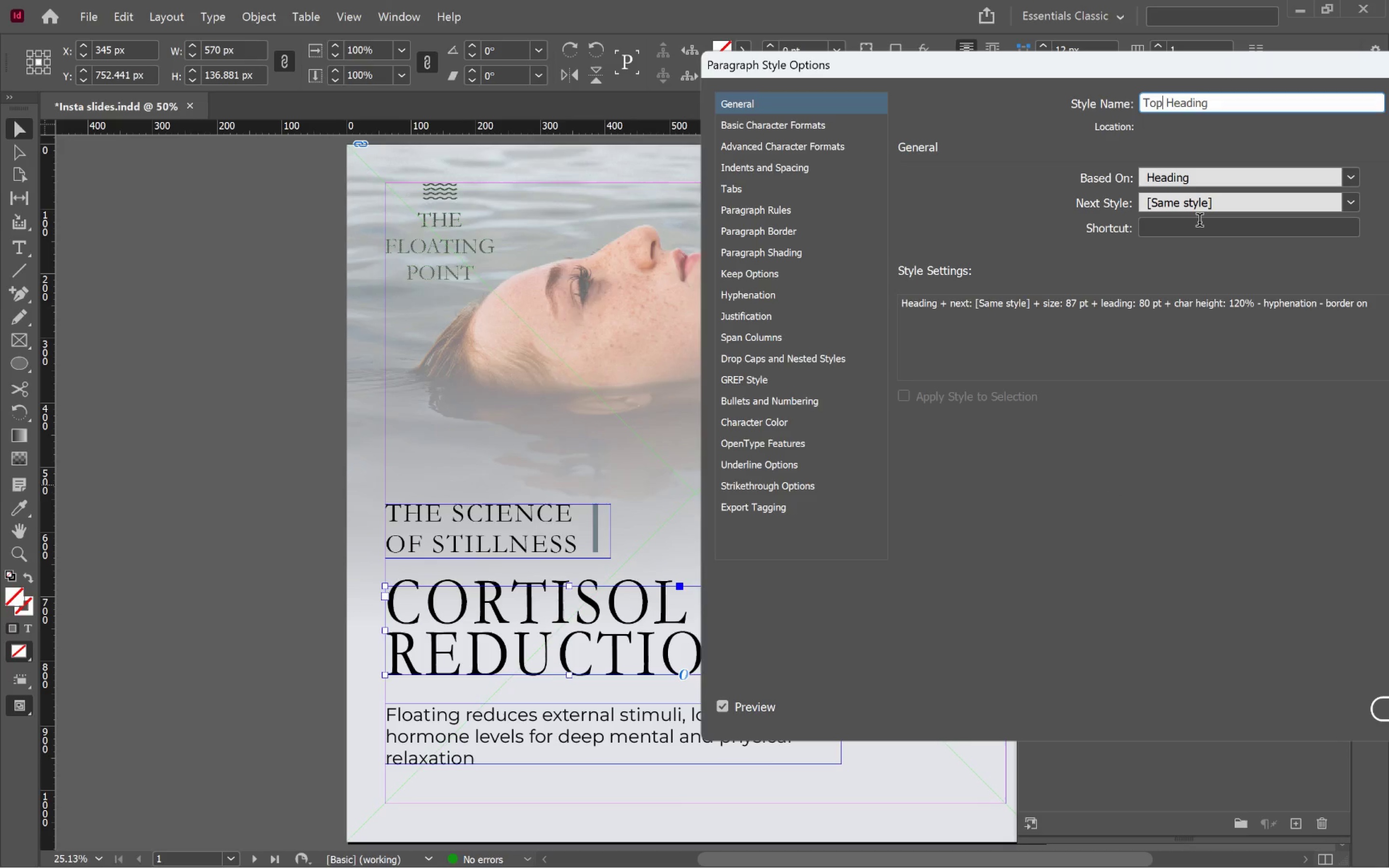 
key(Backspace)
 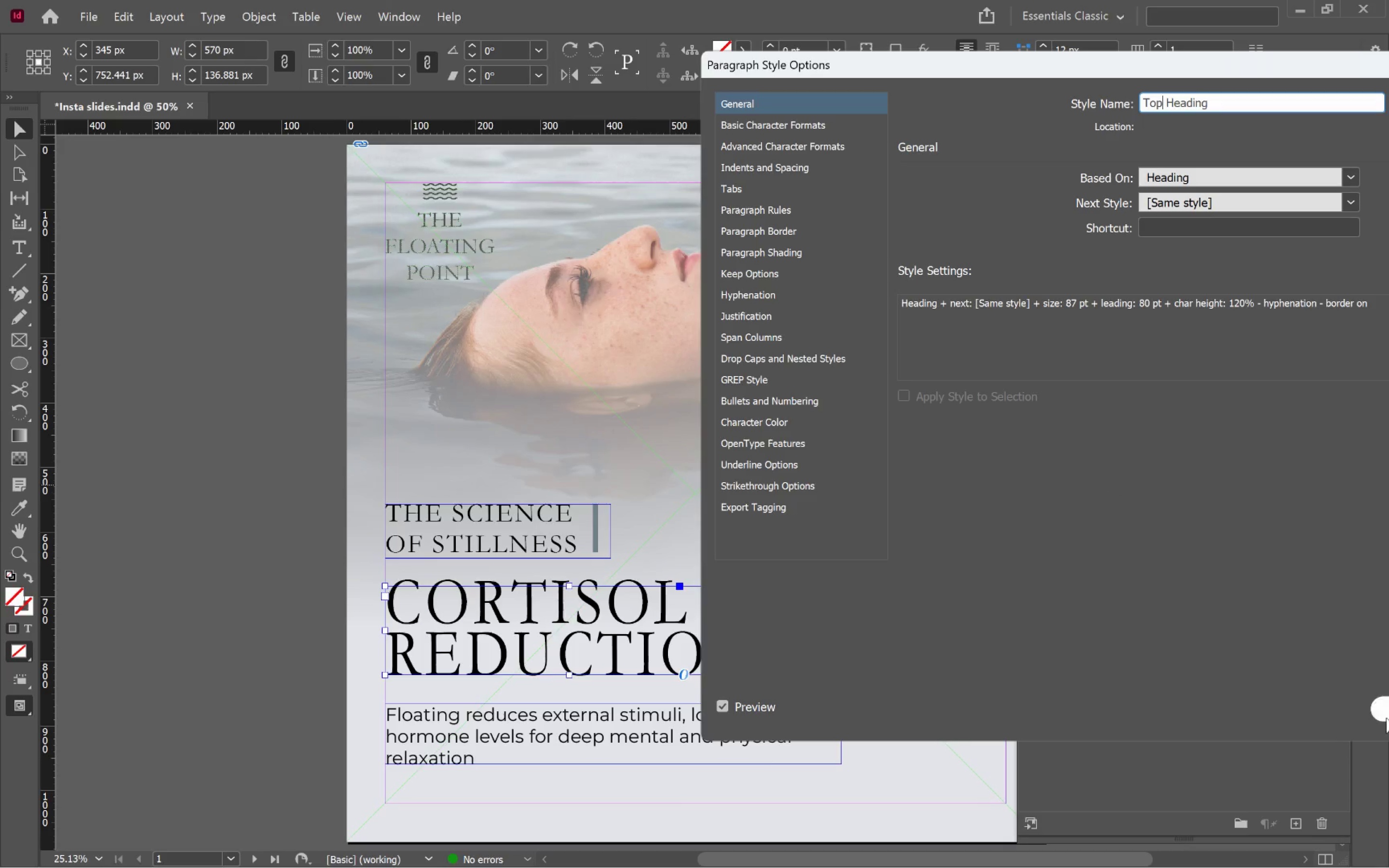 
left_click([1388, 714])
 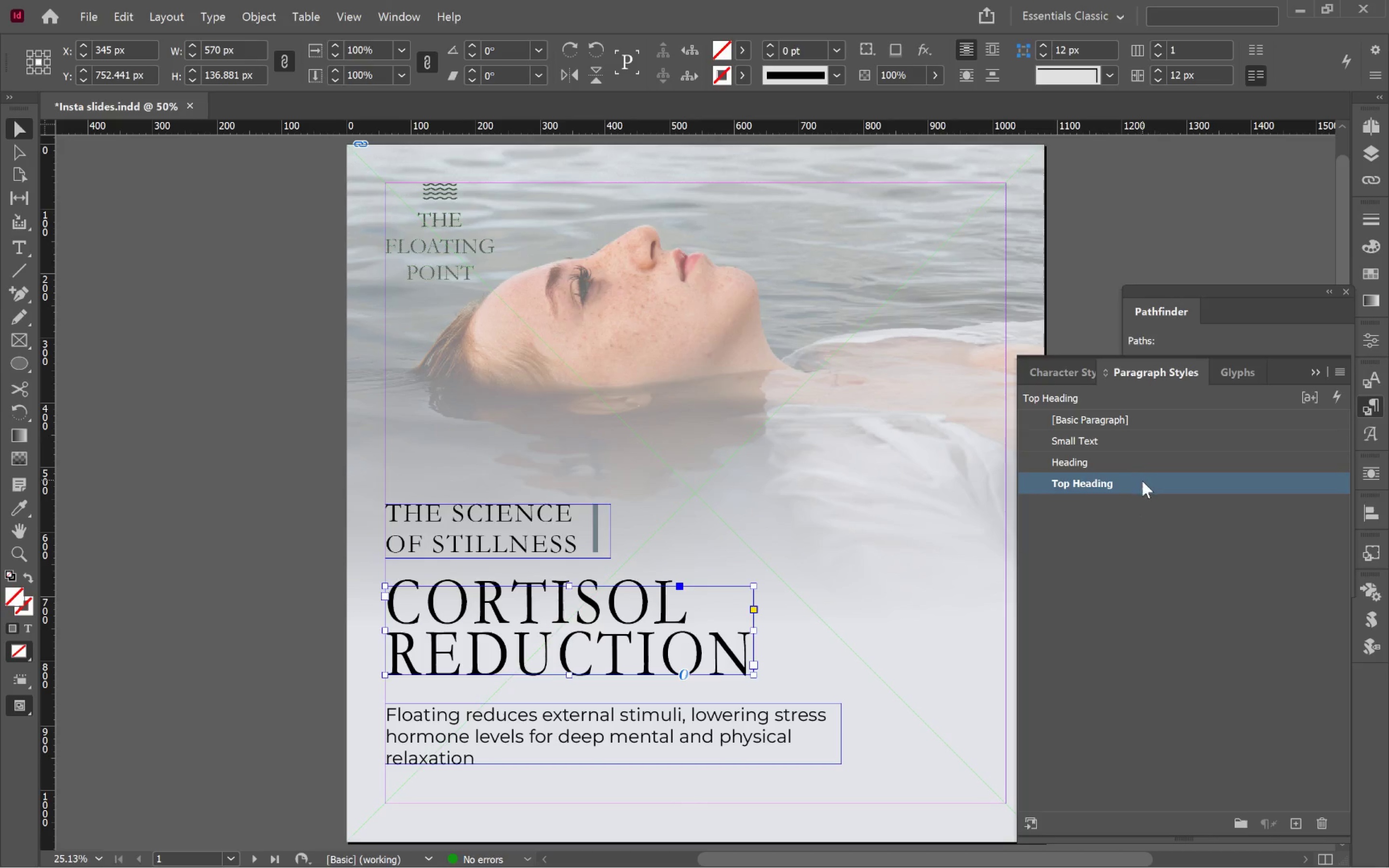 
left_click([662, 641])
 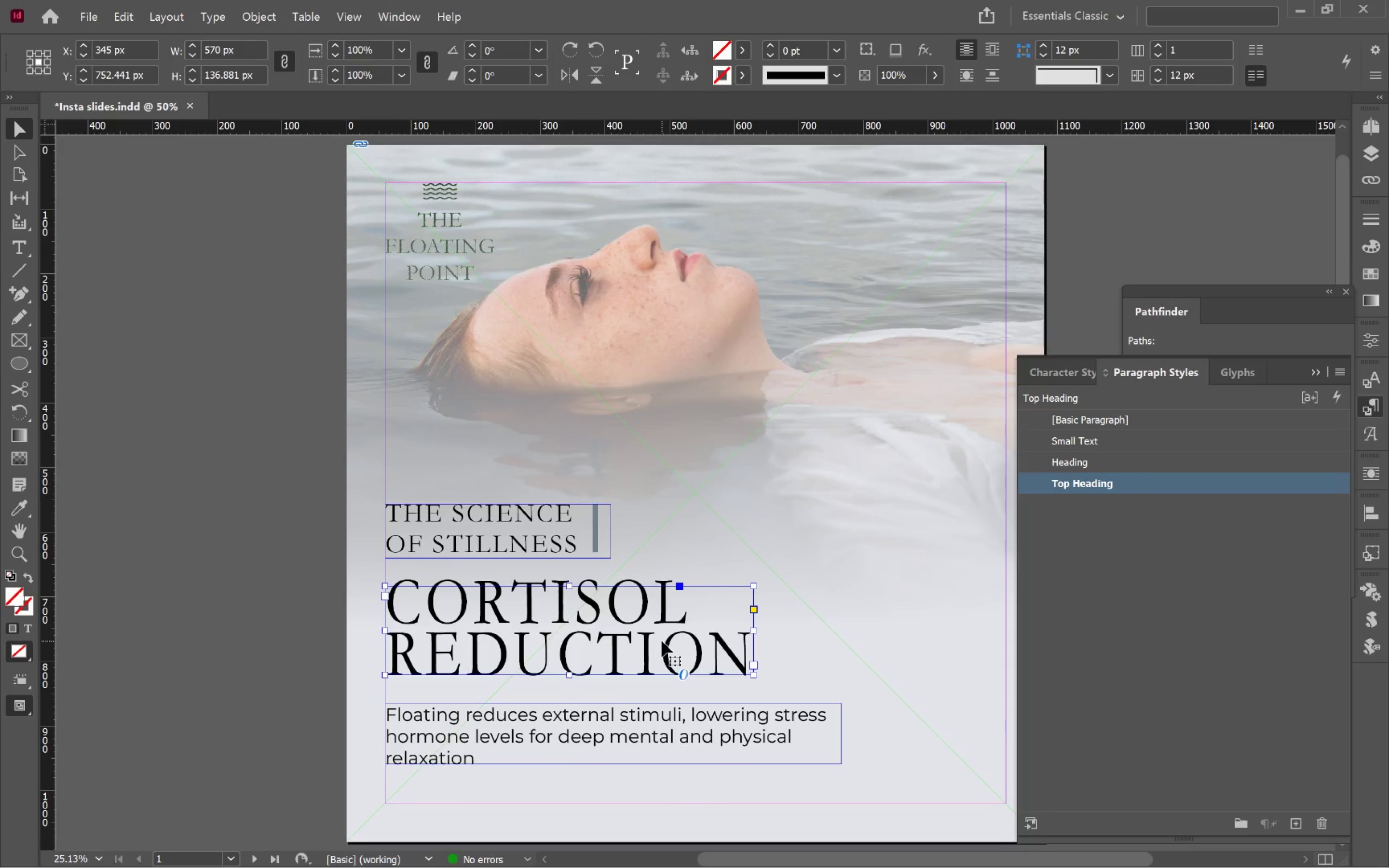 
scroll: coordinate [662, 640], scroll_direction: up, amount: 3.0
 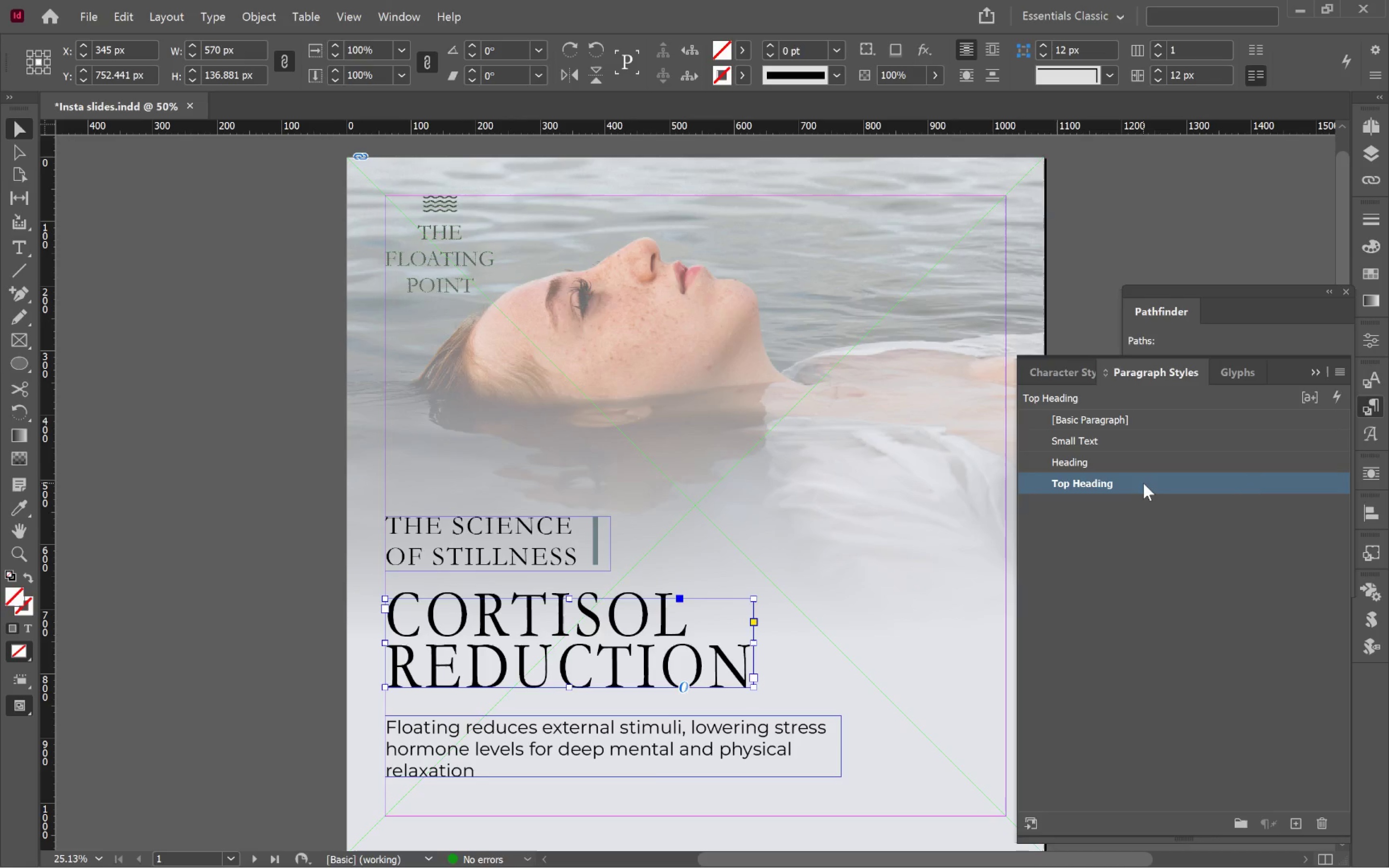 
wait(6.61)
 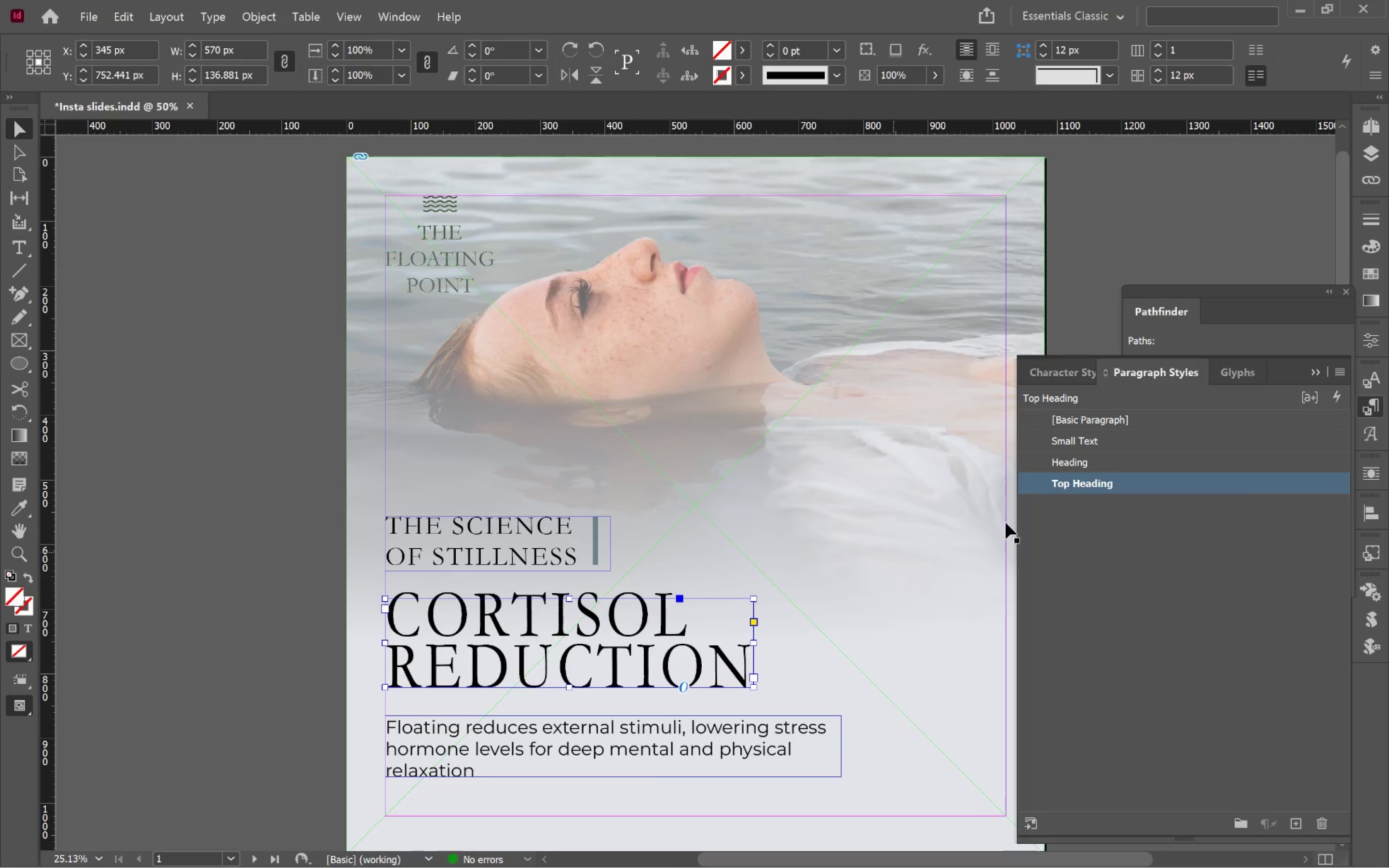 
double_click([1068, 484])
 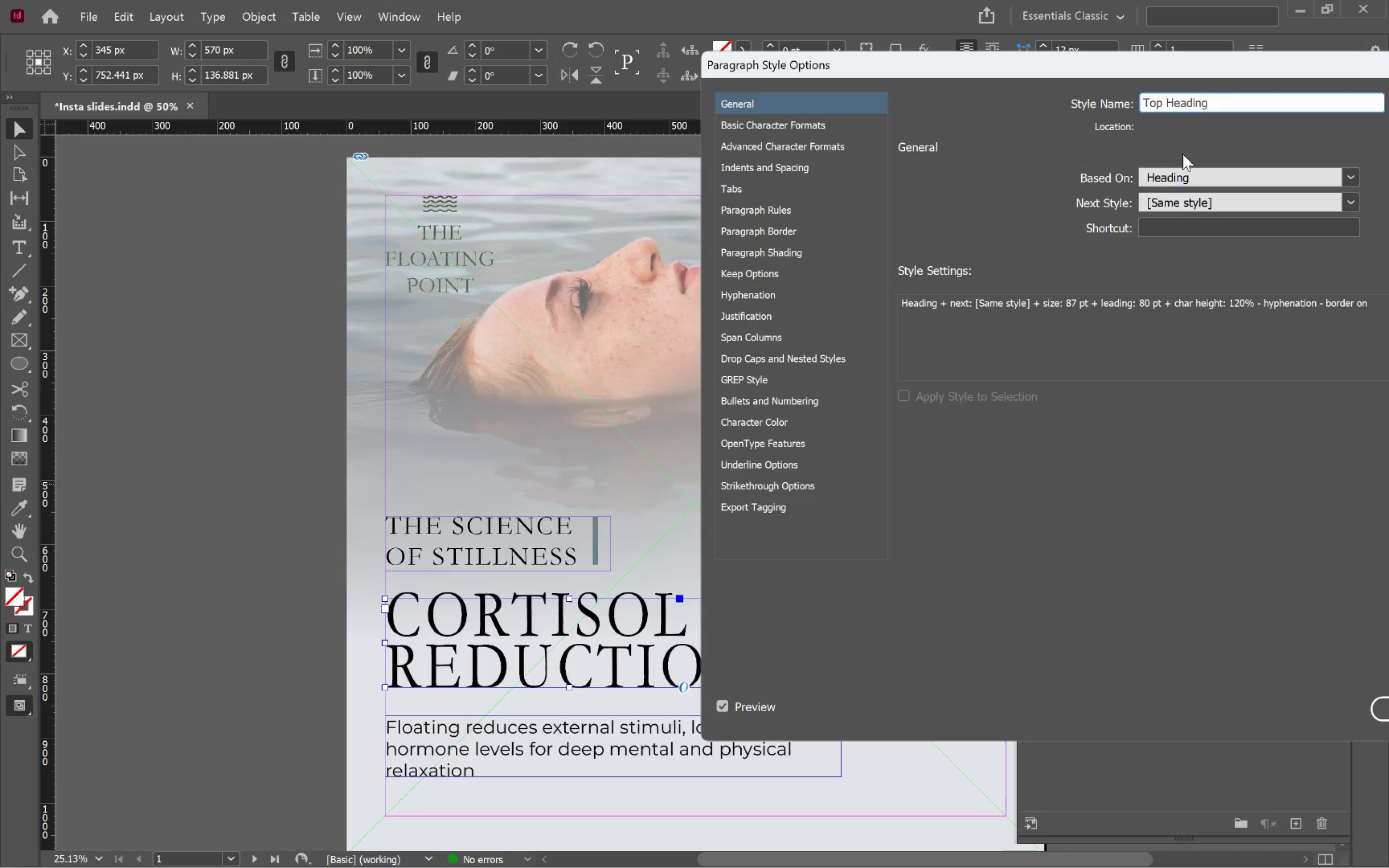 
type(ic)
 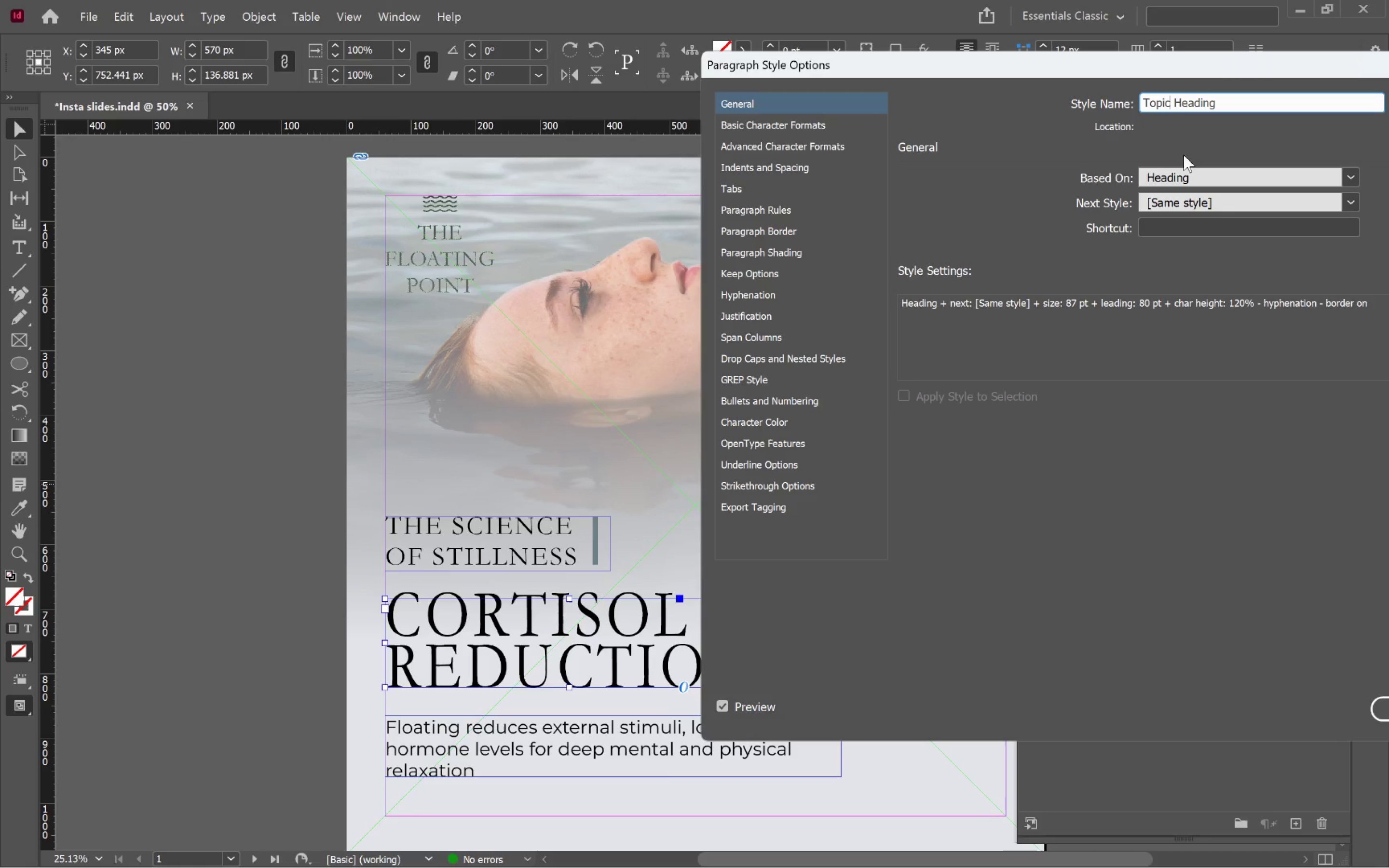 
key(Enter)
 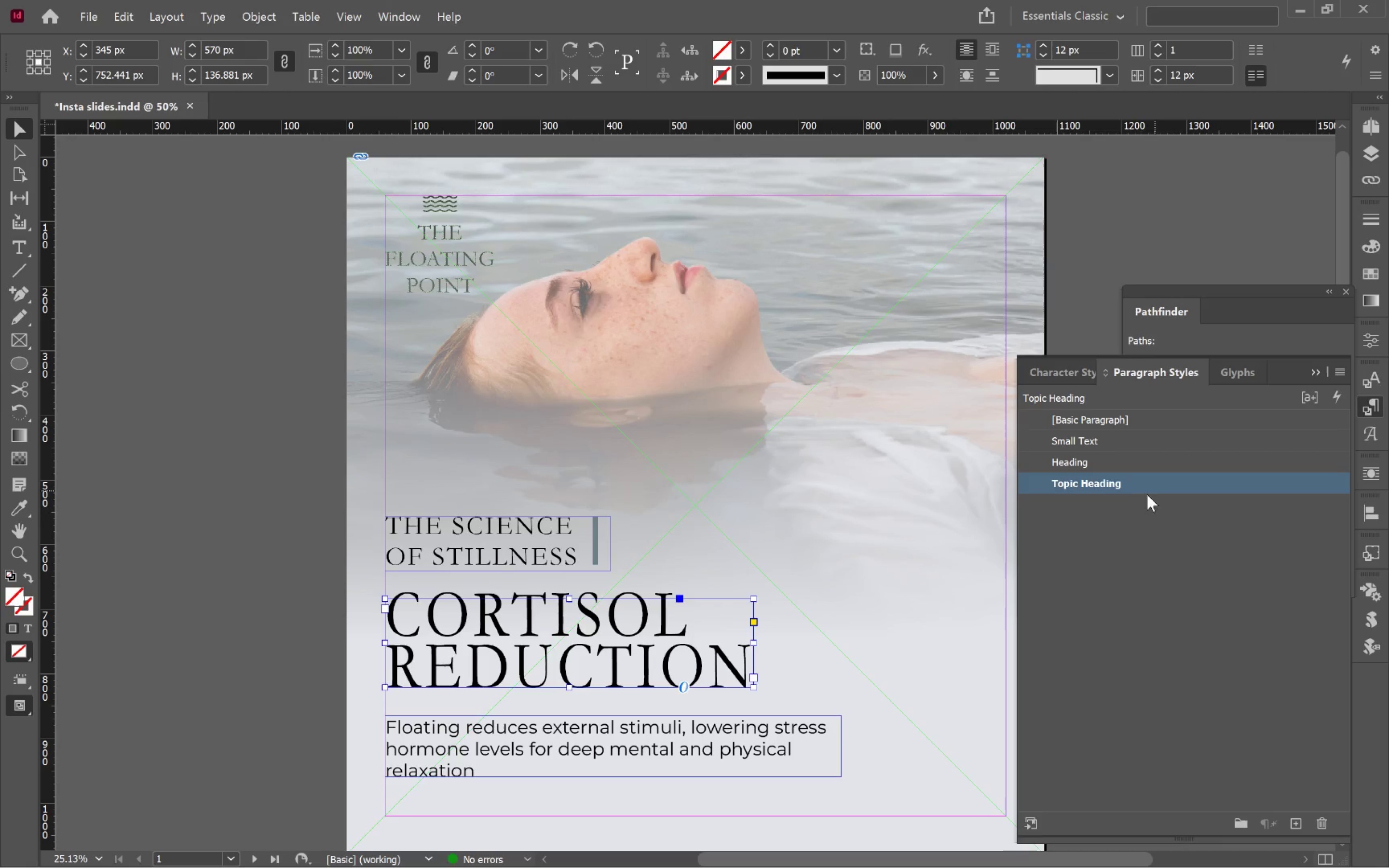 
left_click_drag(start_coordinate=[1136, 484], to_coordinate=[1141, 459])
 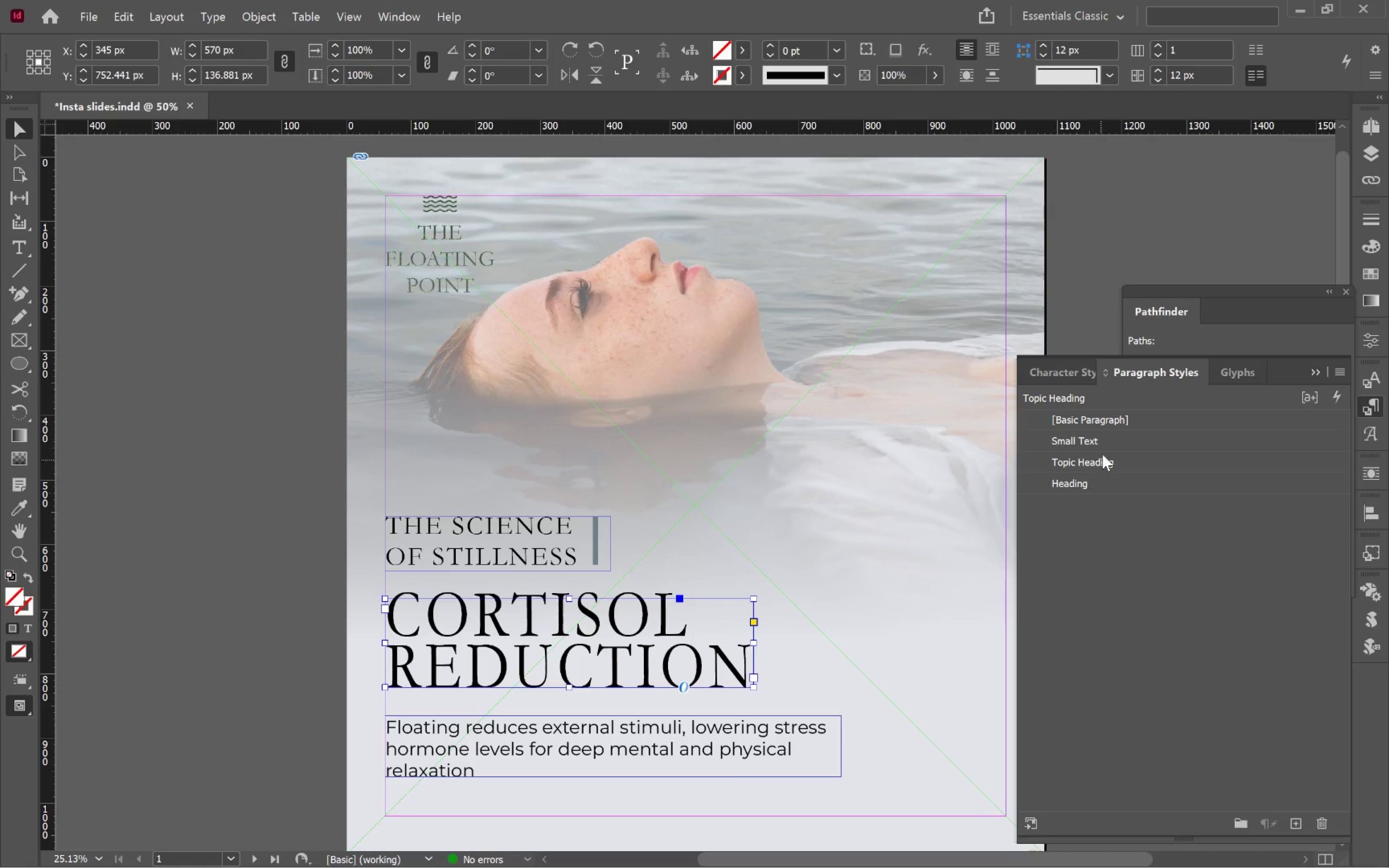 
left_click_drag(start_coordinate=[1103, 439], to_coordinate=[1114, 491])
 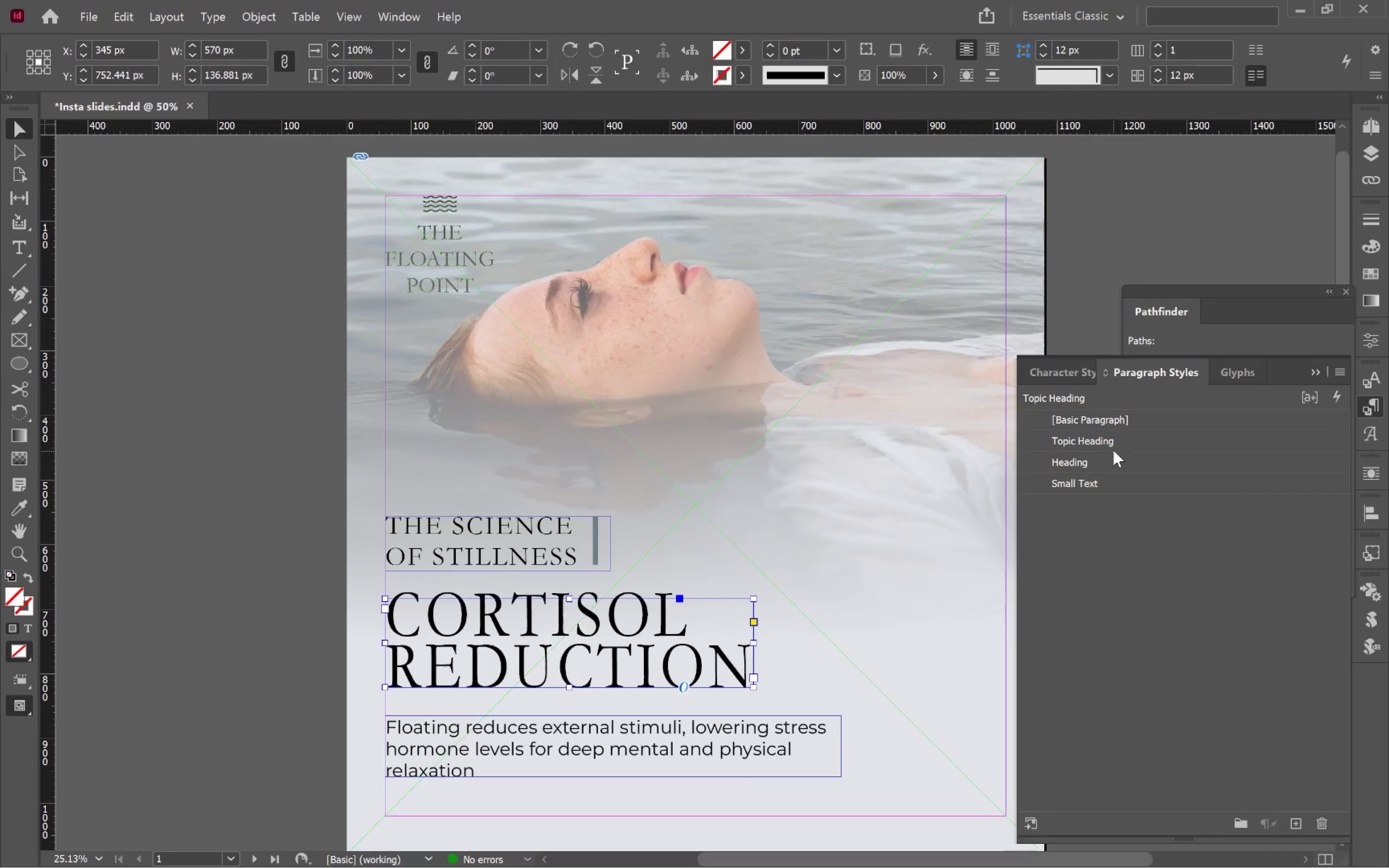 
left_click_drag(start_coordinate=[1120, 442], to_coordinate=[1120, 463])
 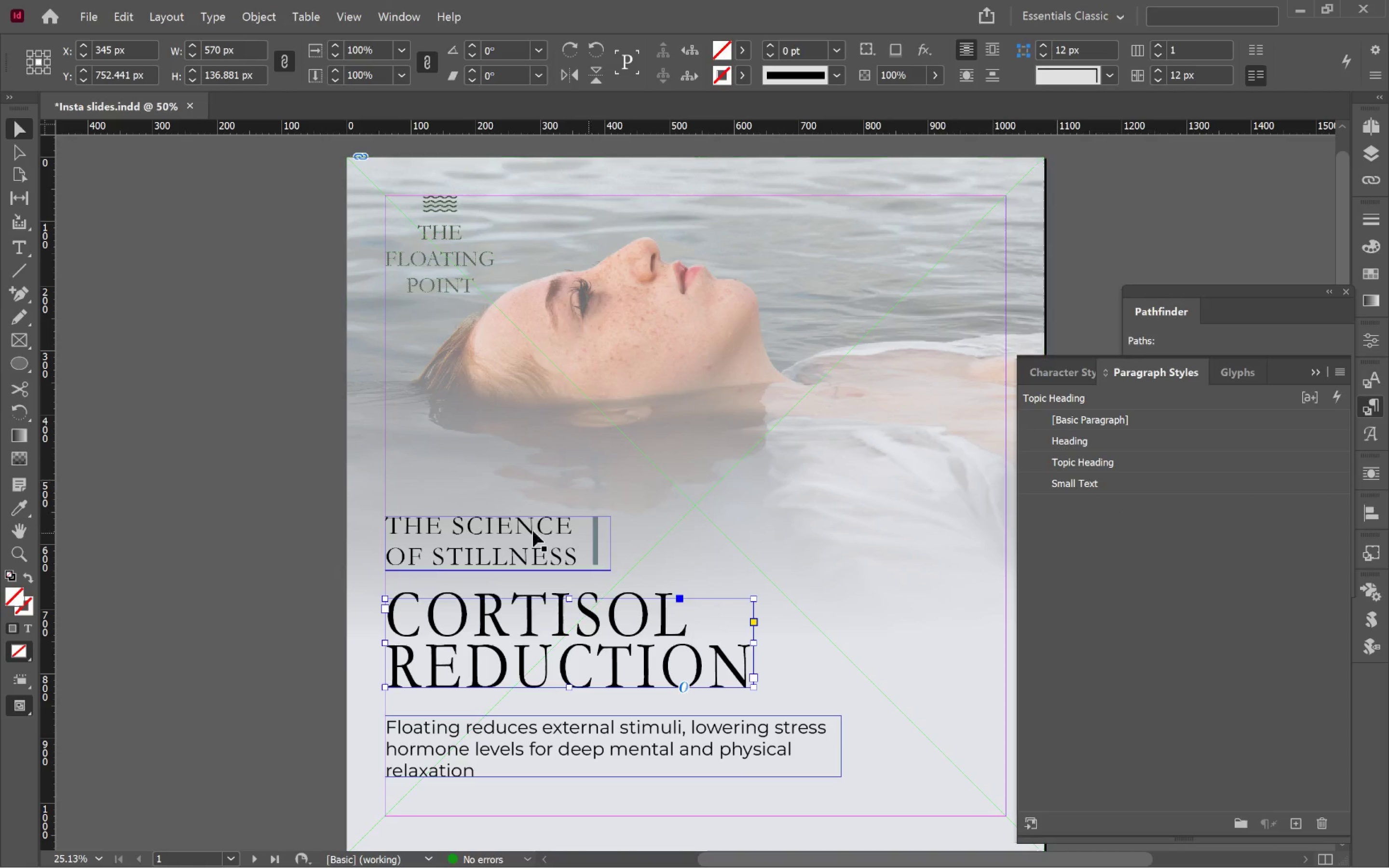 
left_click([537, 529])
 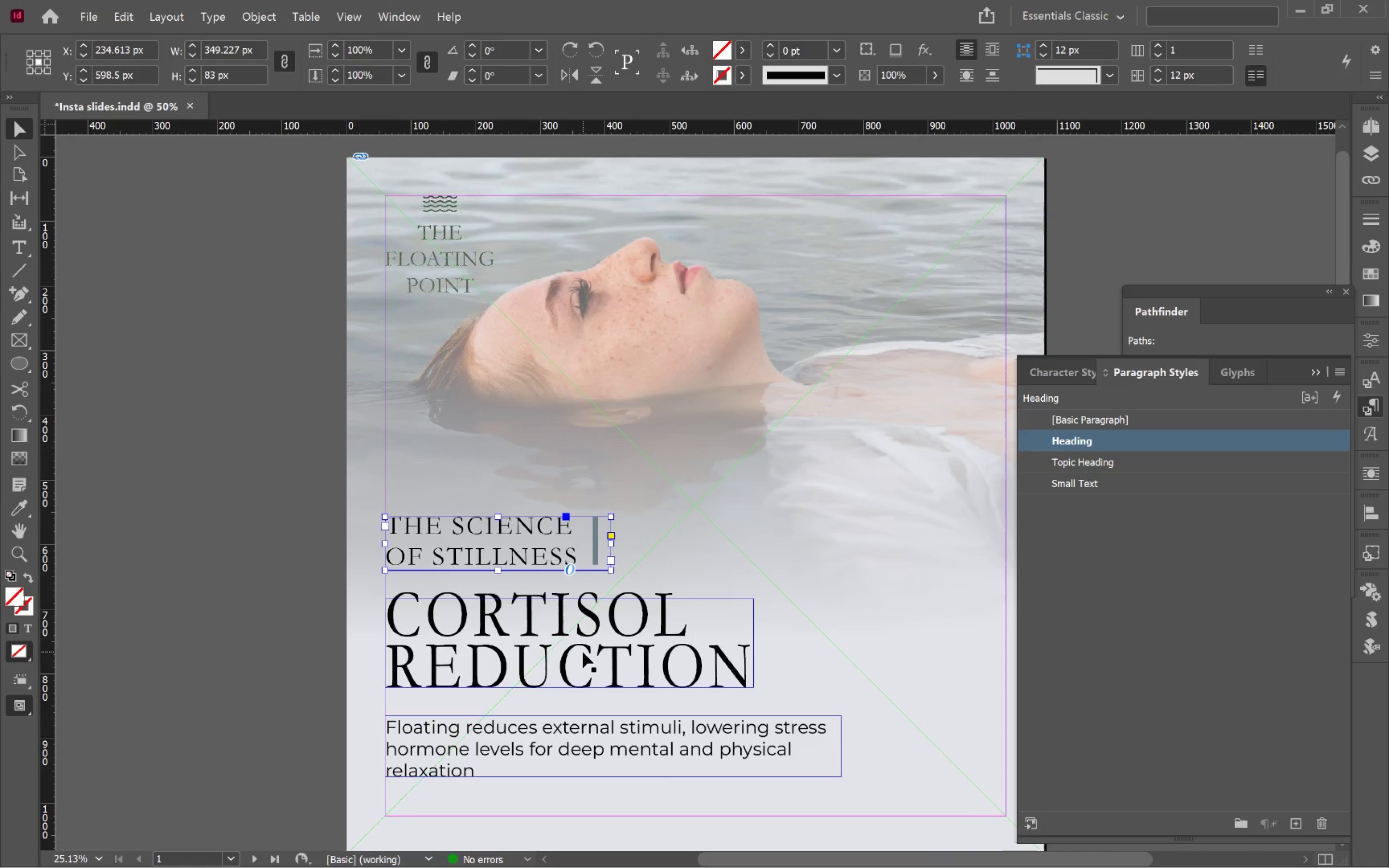 
hold_key(key=ShiftLeft, duration=2.12)
left_click([567, 636])
 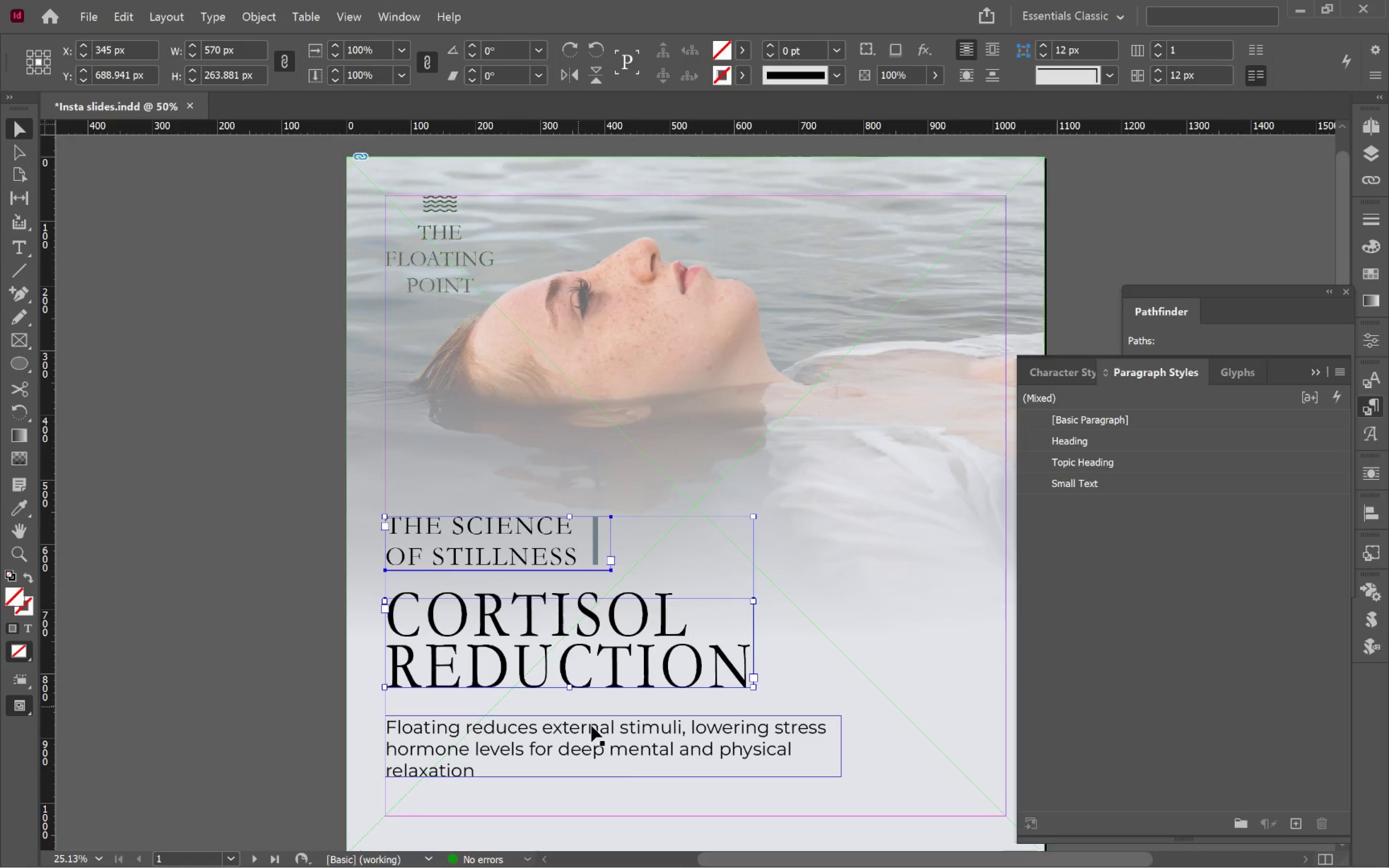 
left_click([616, 751])
 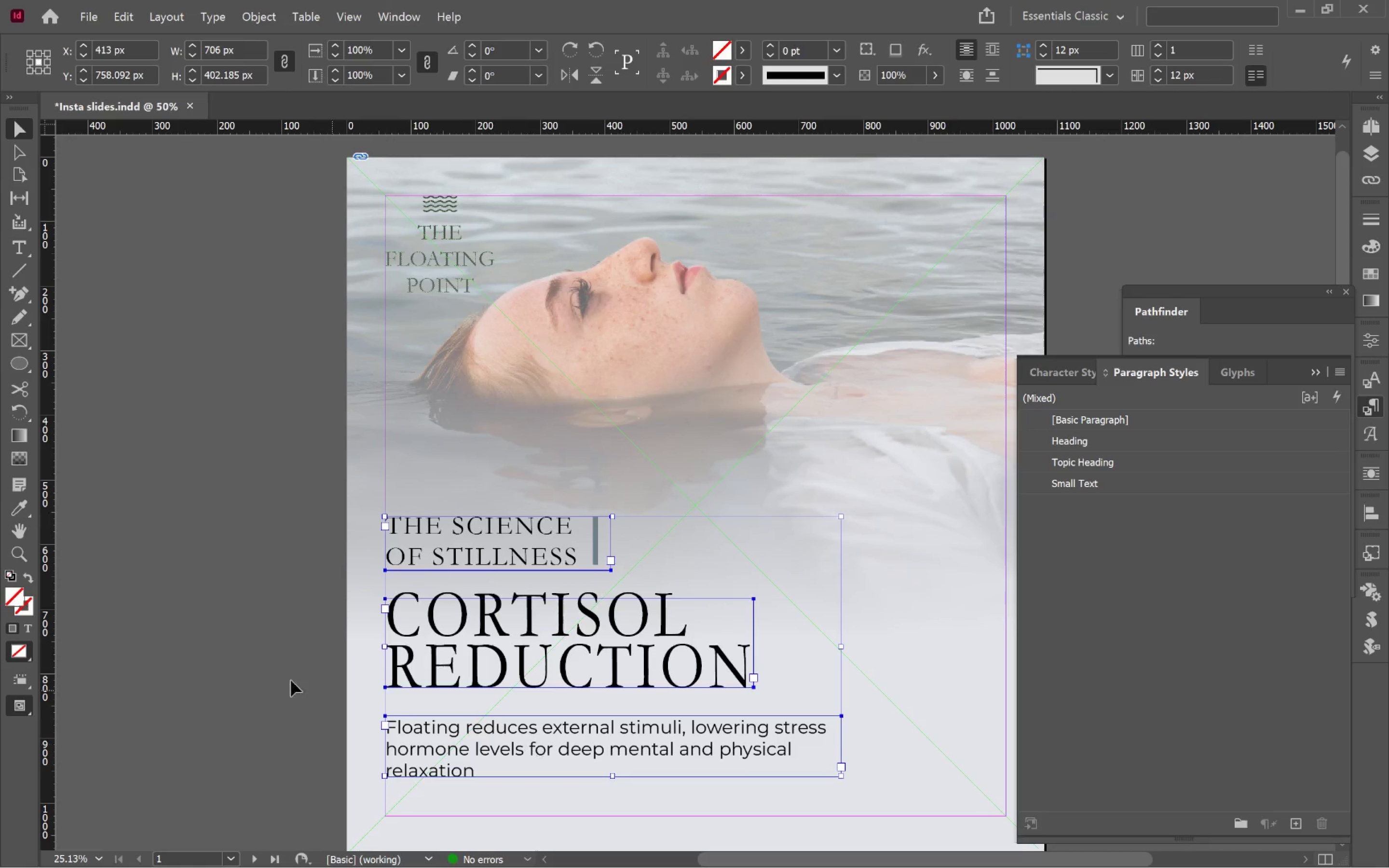 
left_click([222, 627])
 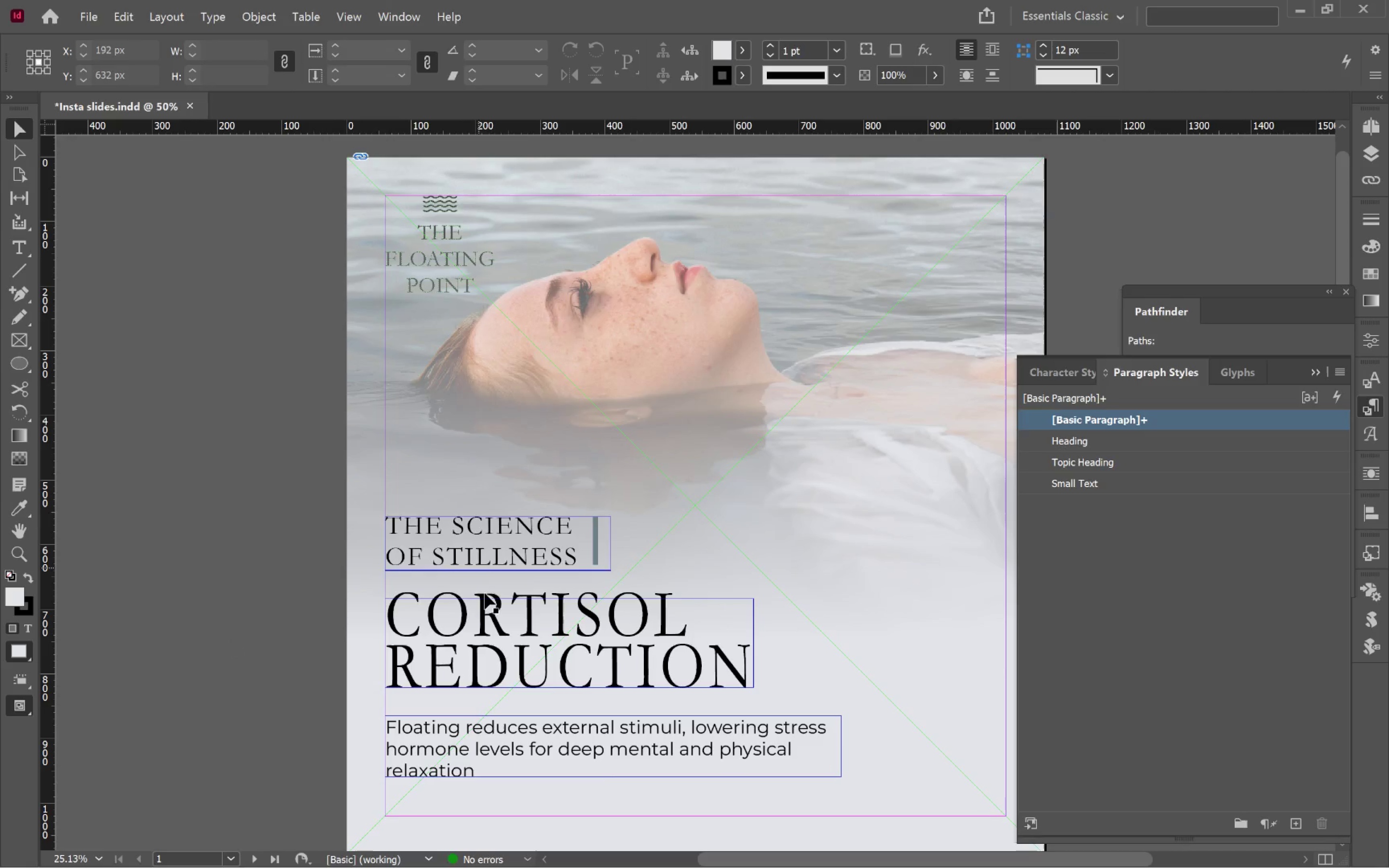 
left_click([506, 654])
 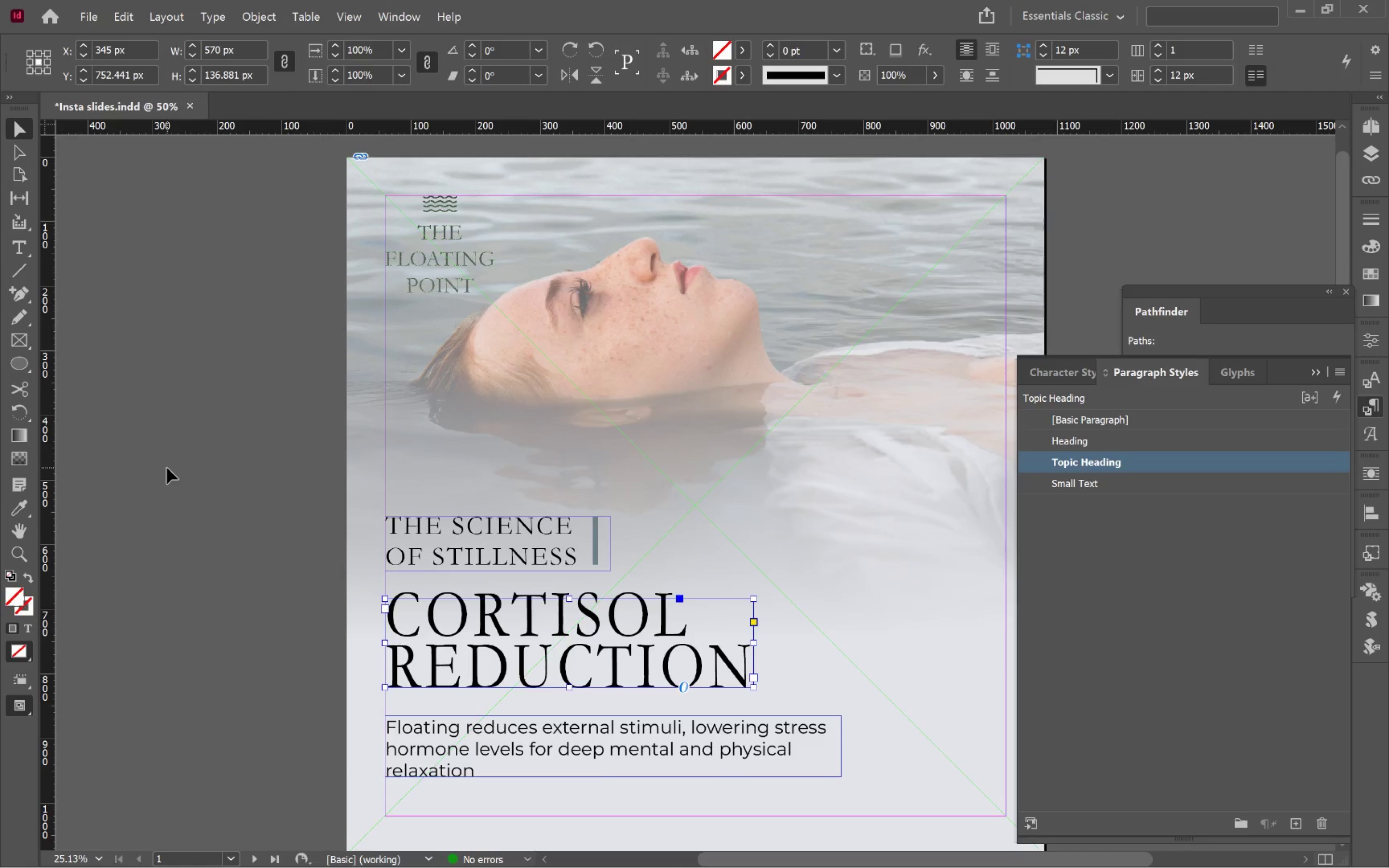 
key(Meta+MetaLeft)
 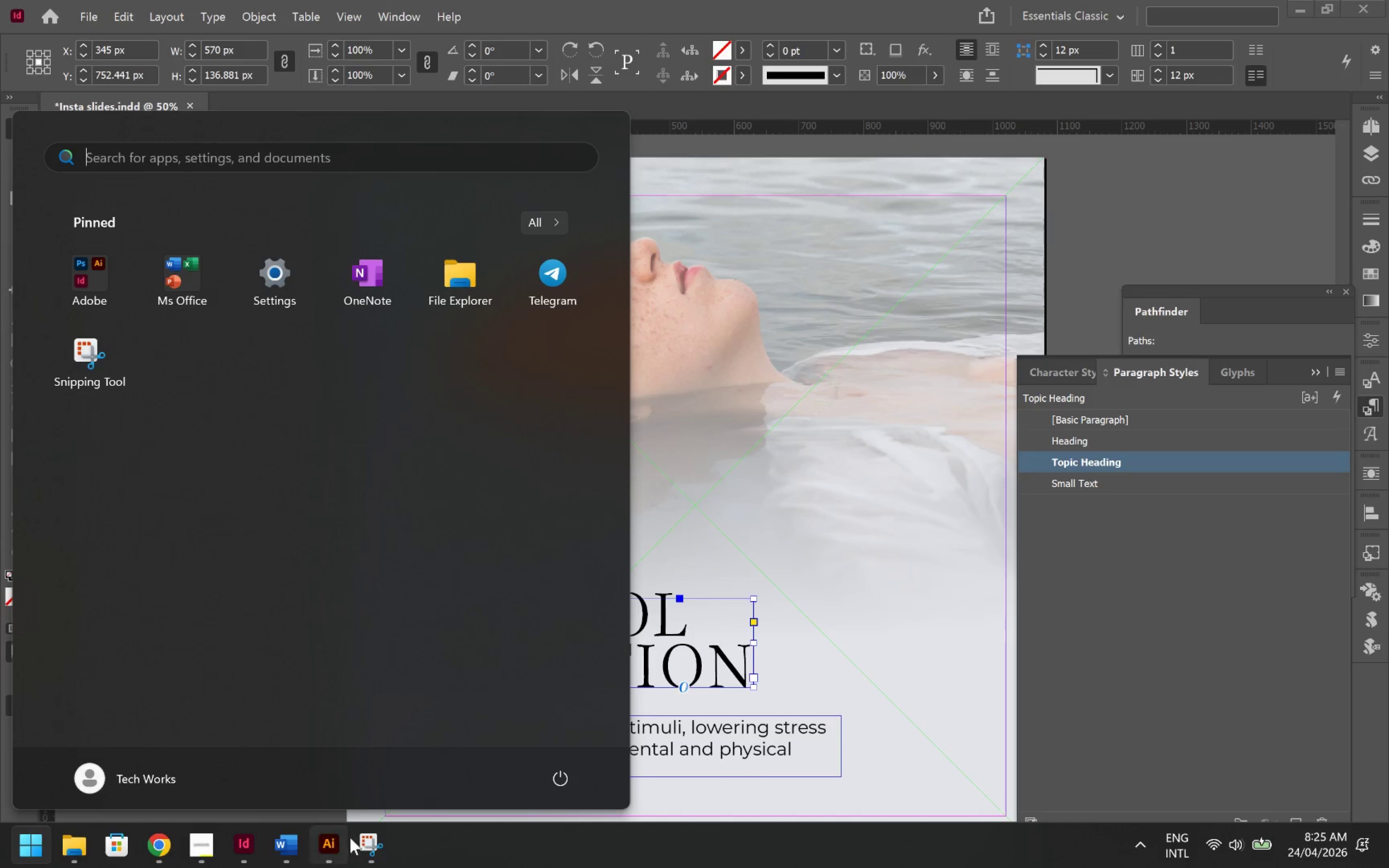 
left_click([372, 856])
 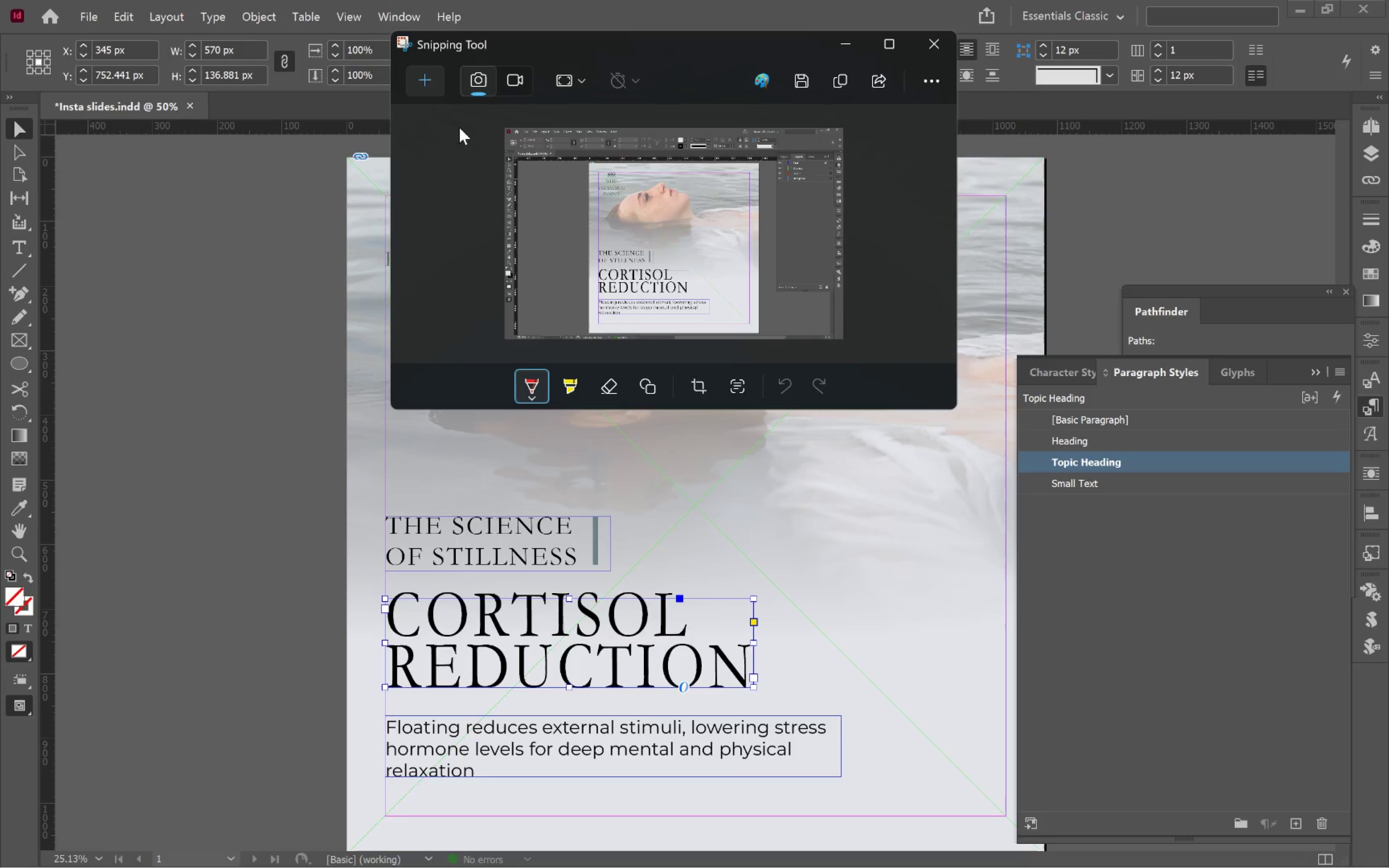 
left_click([419, 78])
 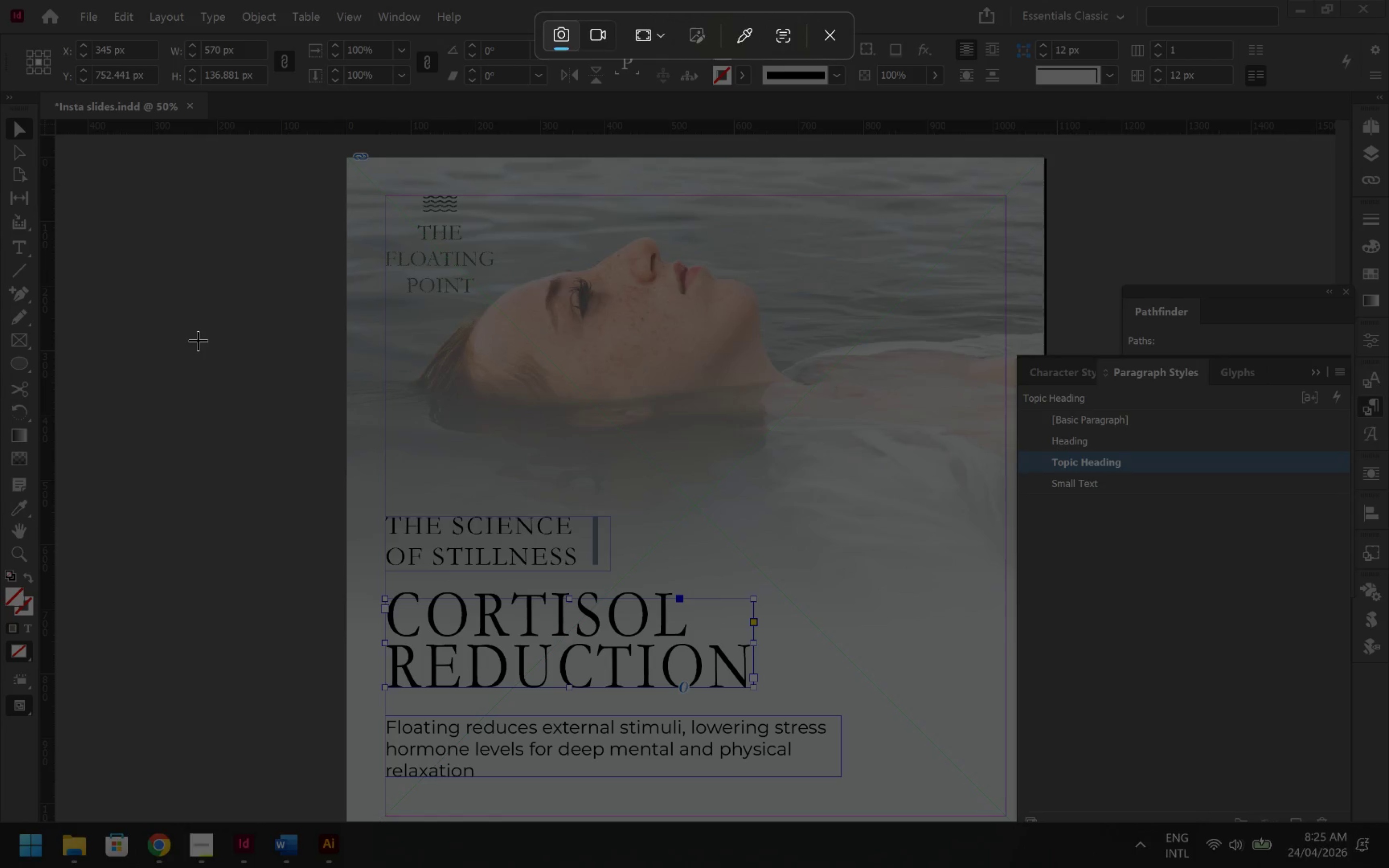 
left_click([198, 340])
 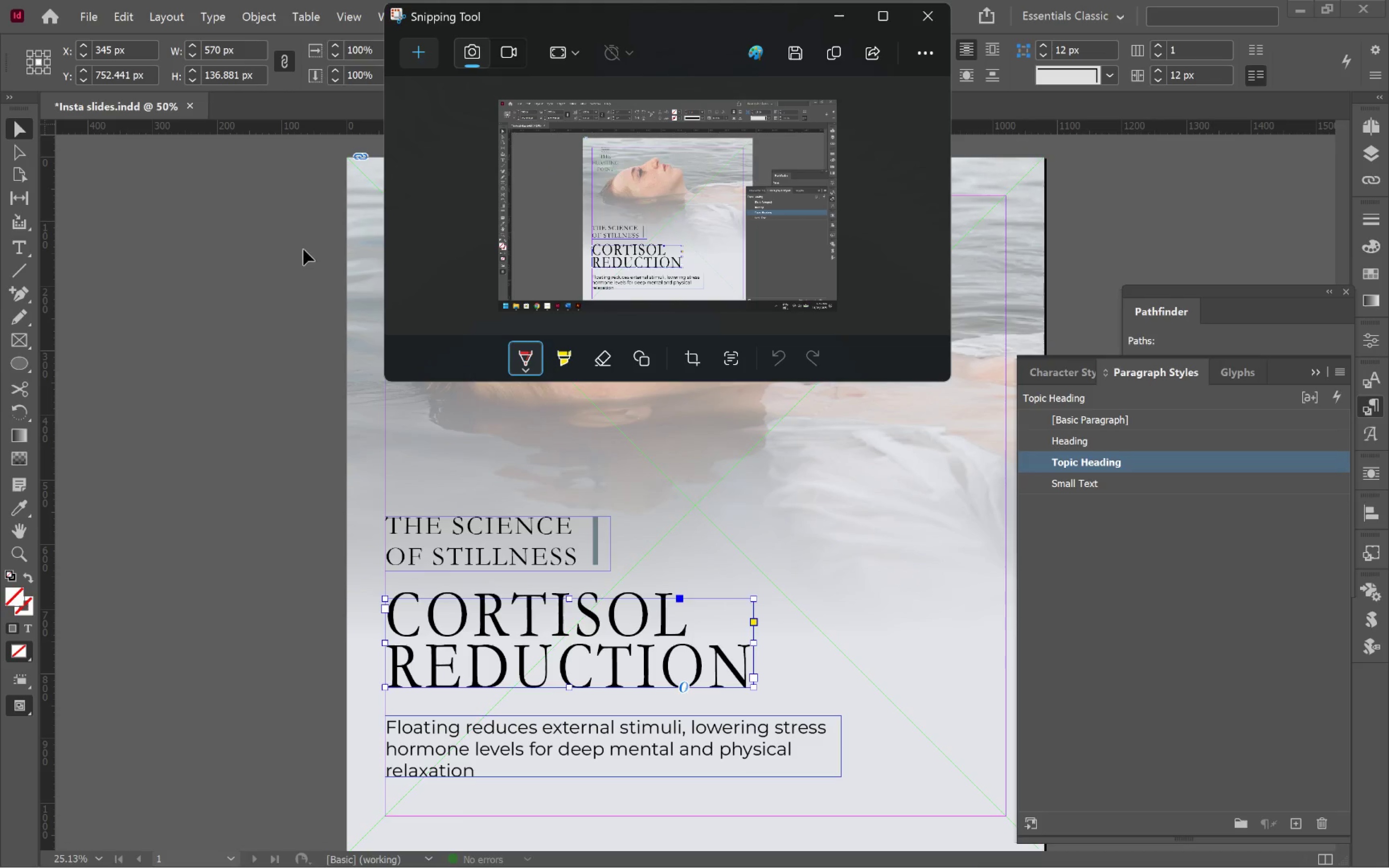 
key(Alt+Tab)
 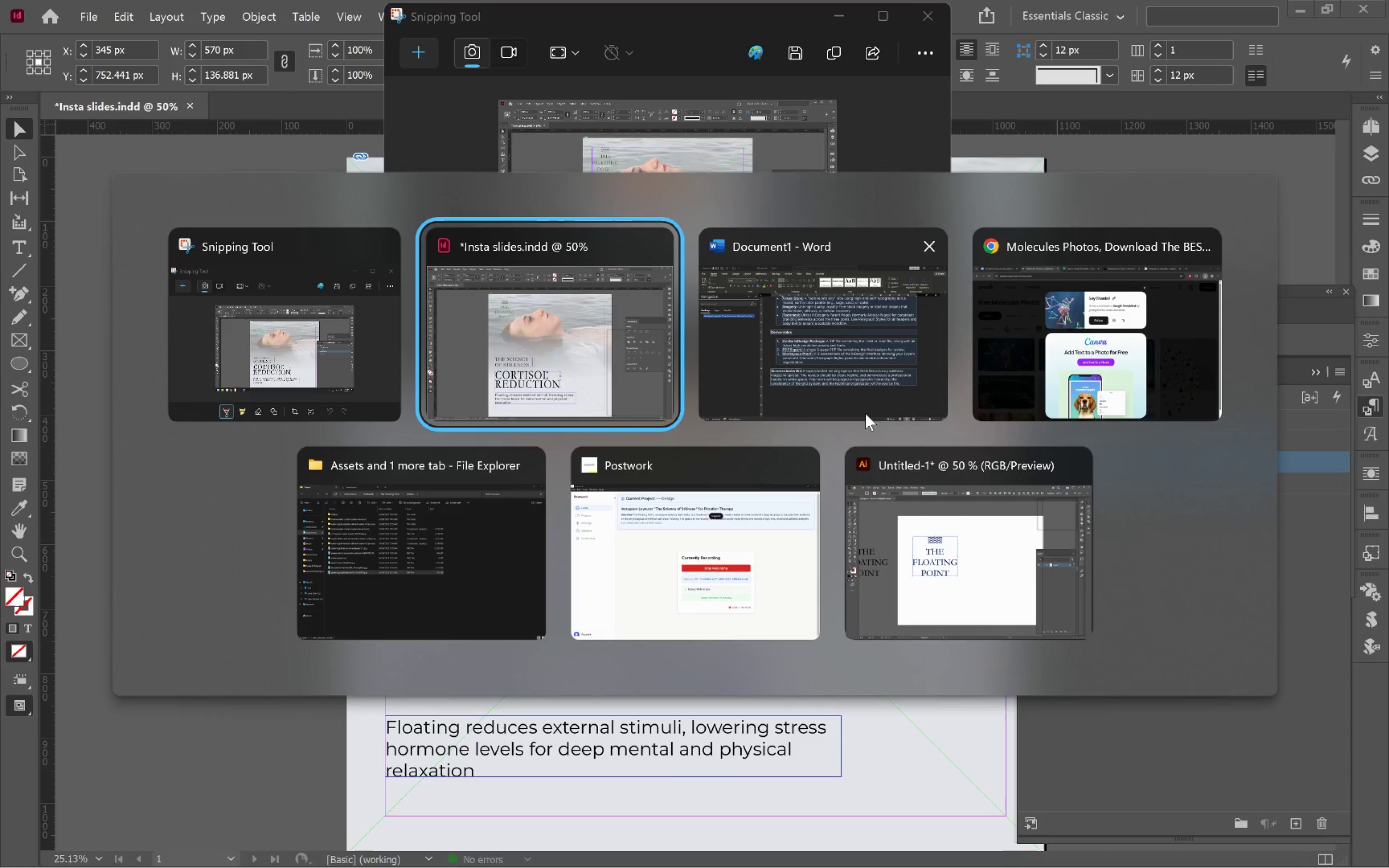 
left_click([805, 347])
 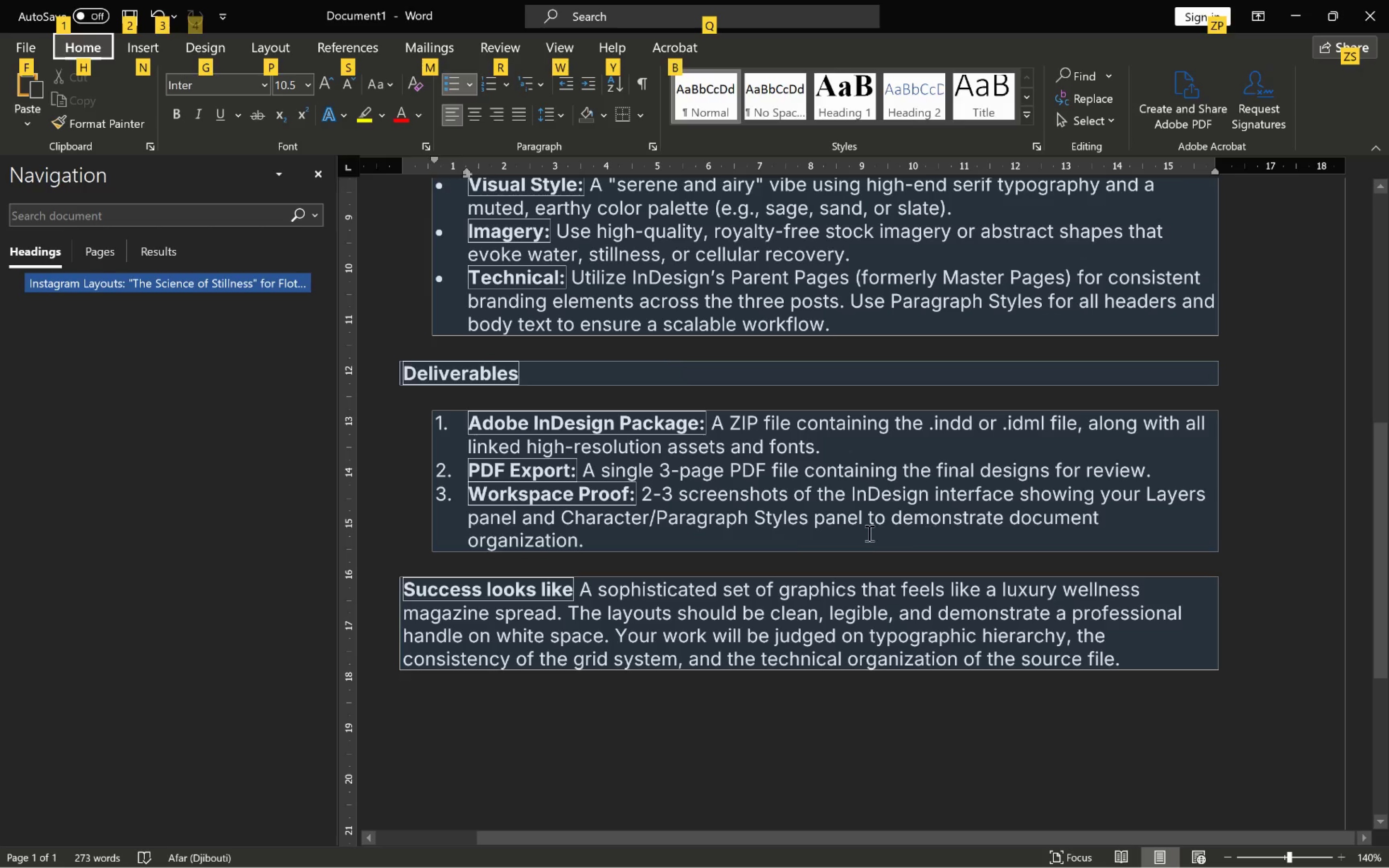 
key(Alt+AltLeft)
 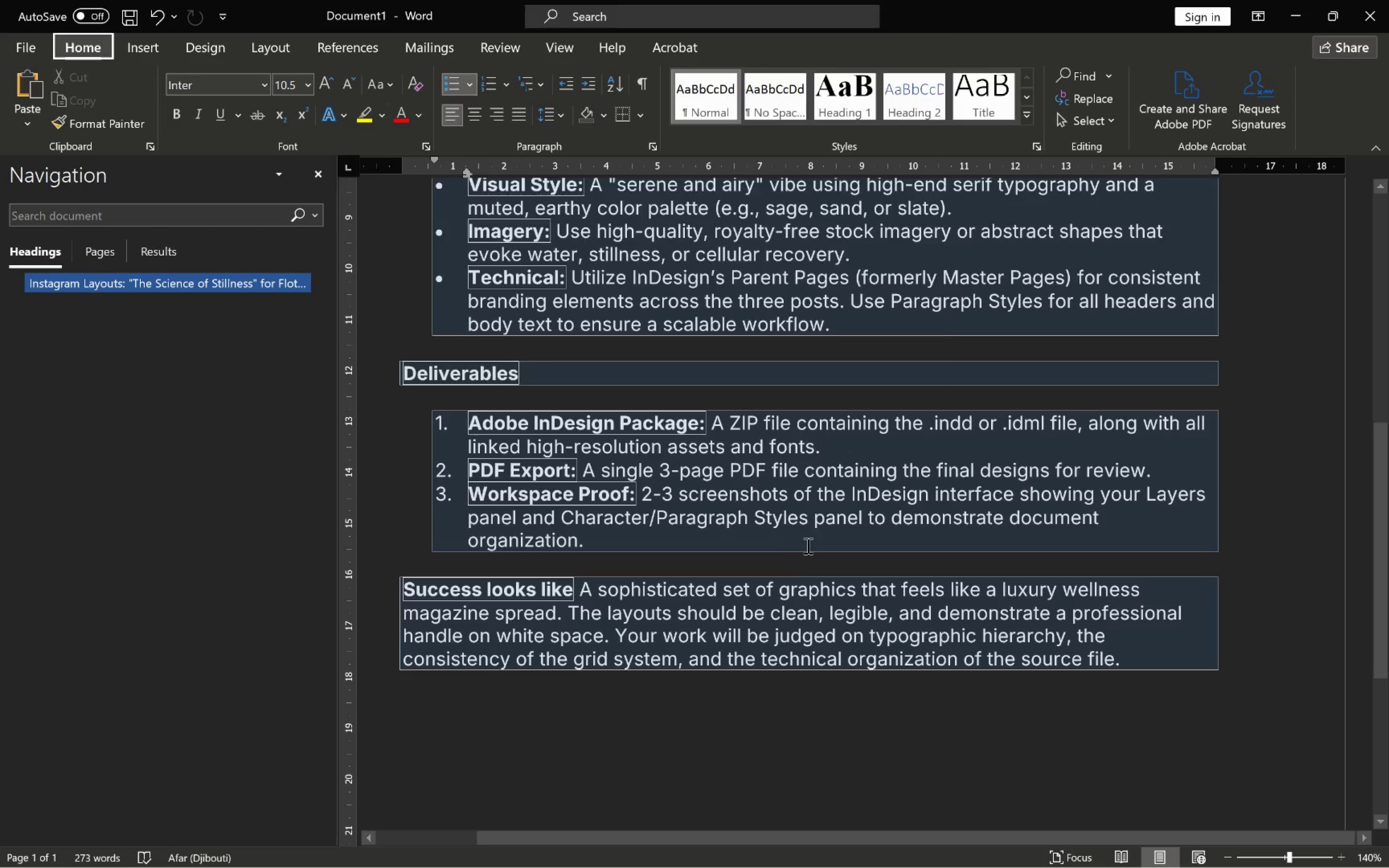 
key(Alt+Tab)
 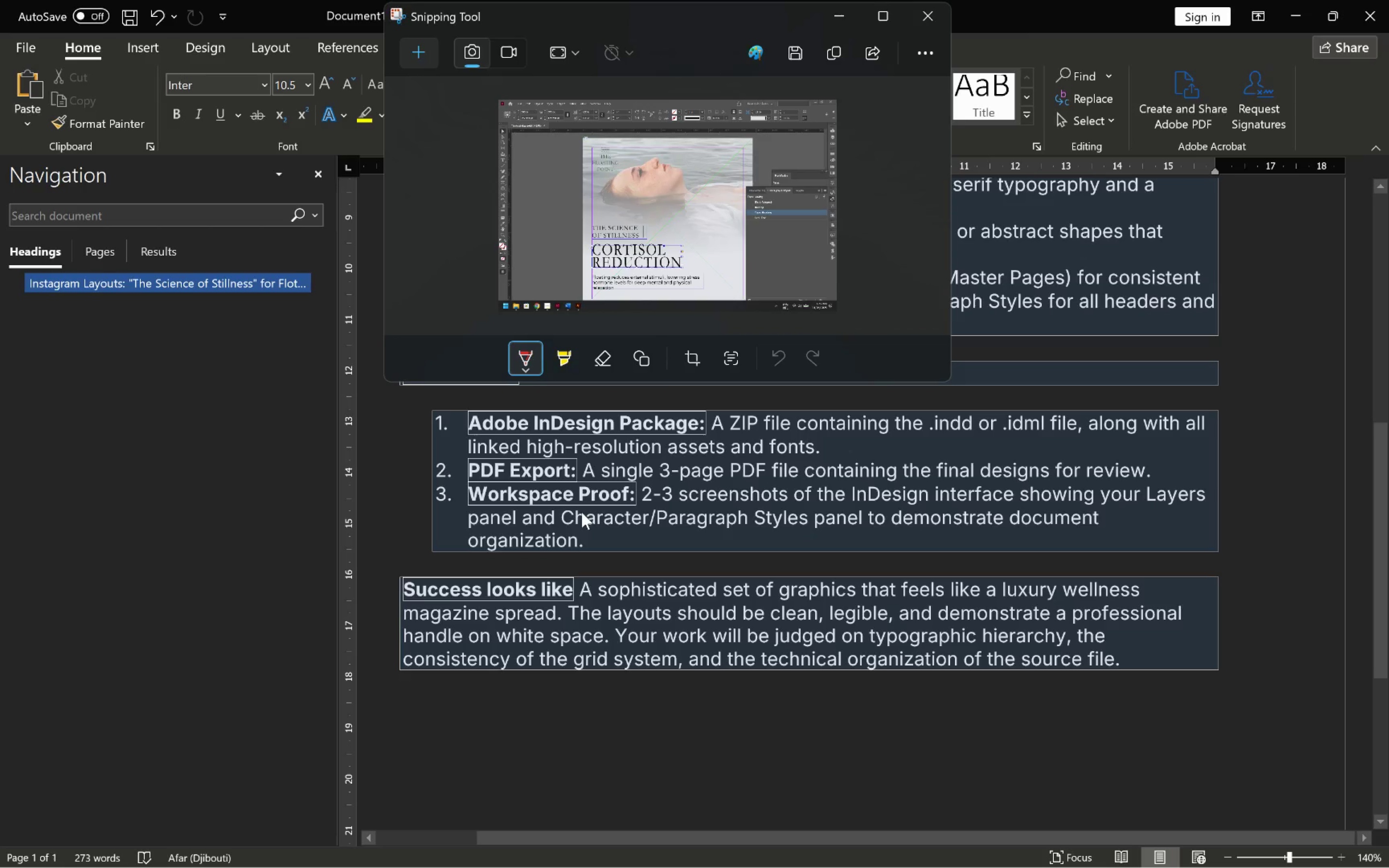 
key(Alt+Tab)
 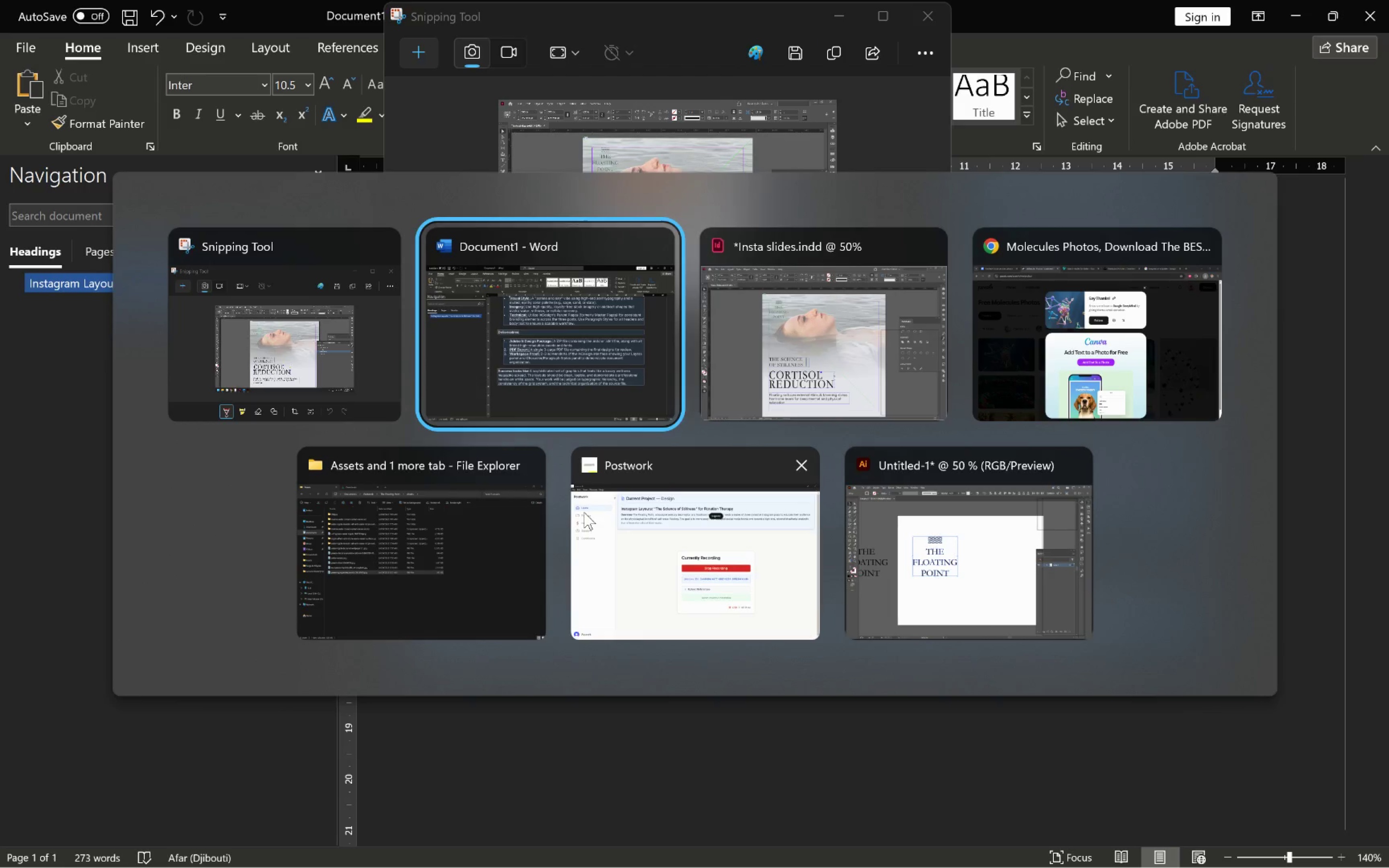 
key(Alt+Tab)
 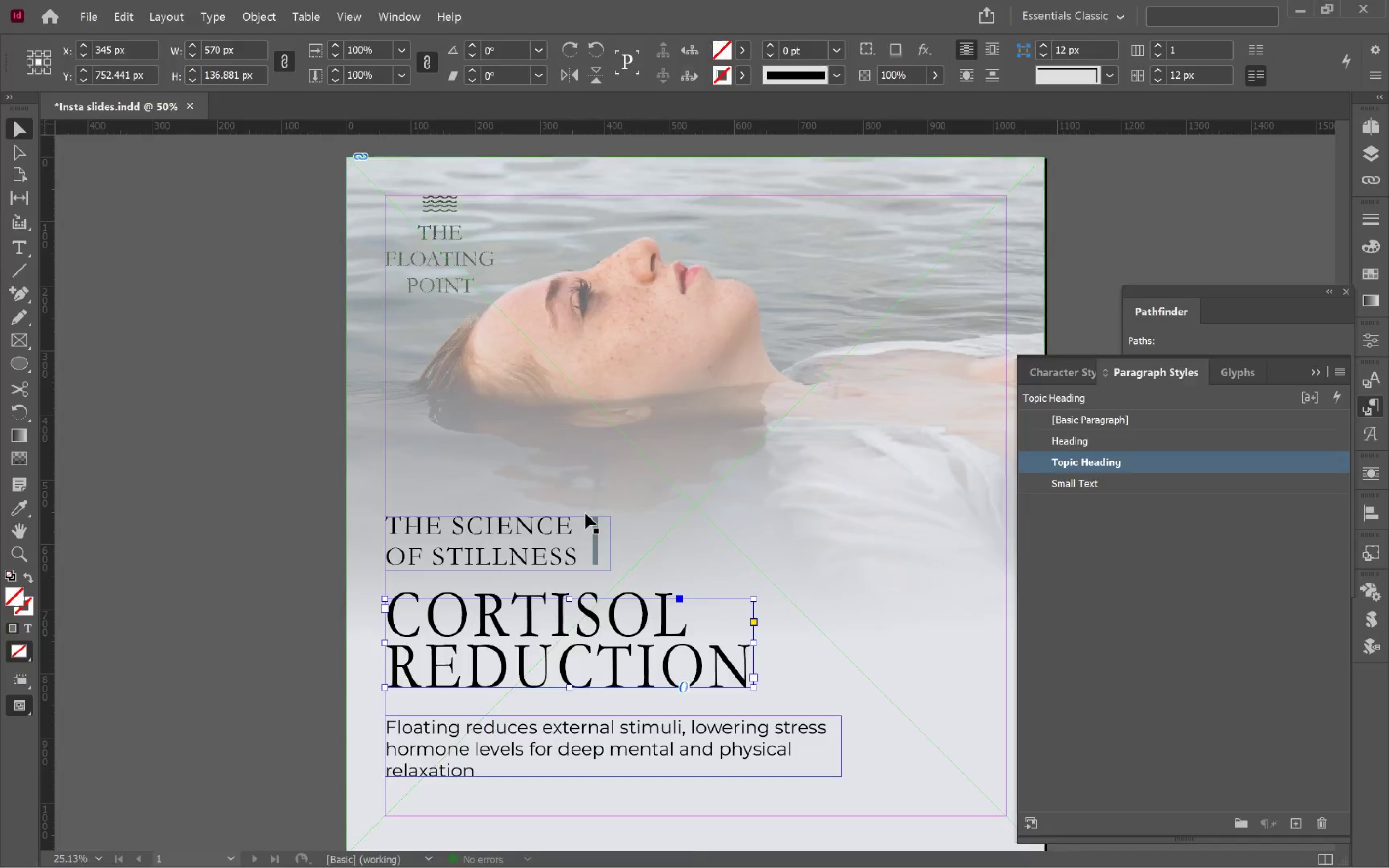 
scroll: coordinate [684, 553], scroll_direction: down, amount: 30.0
 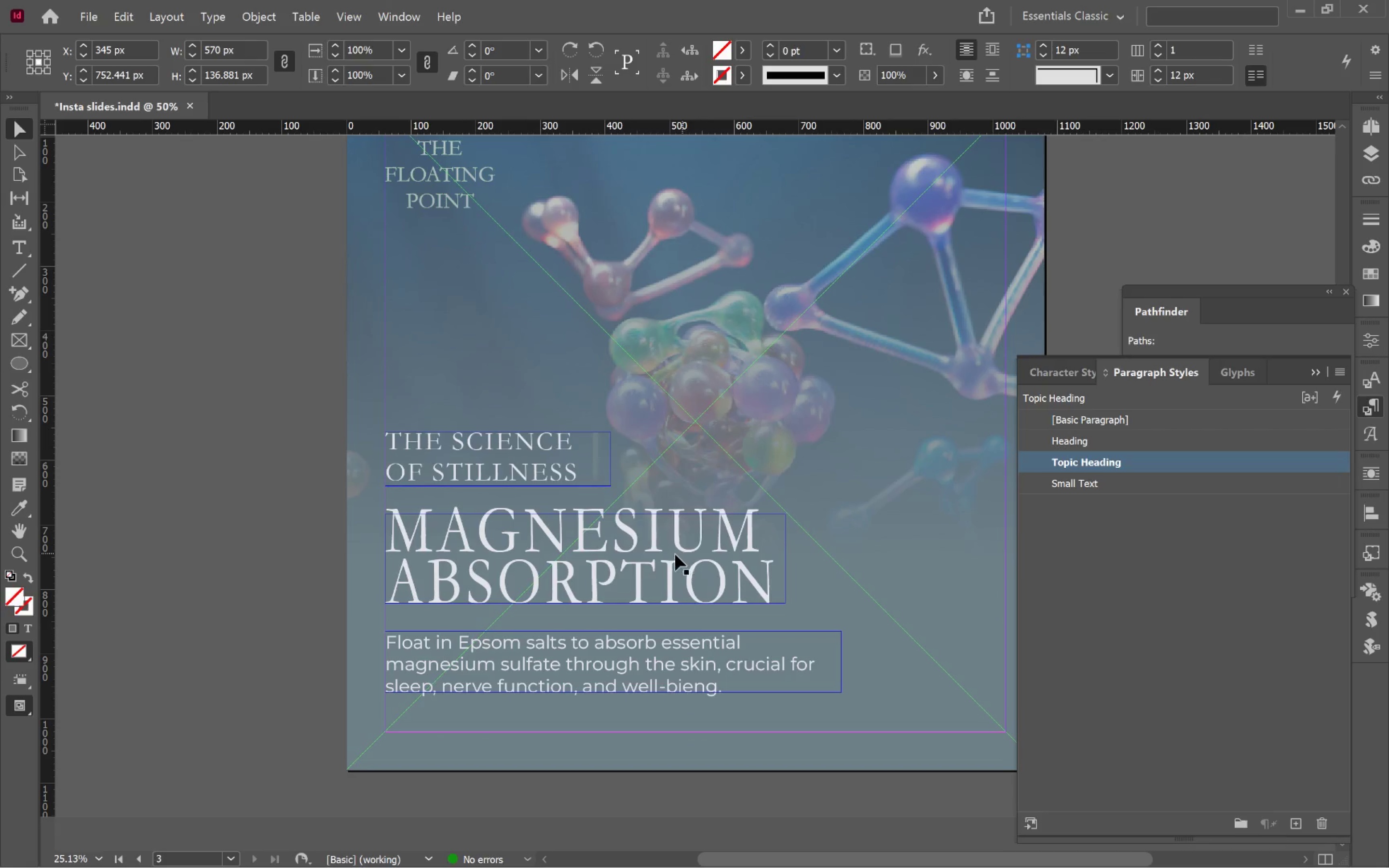 
left_click([651, 559])
 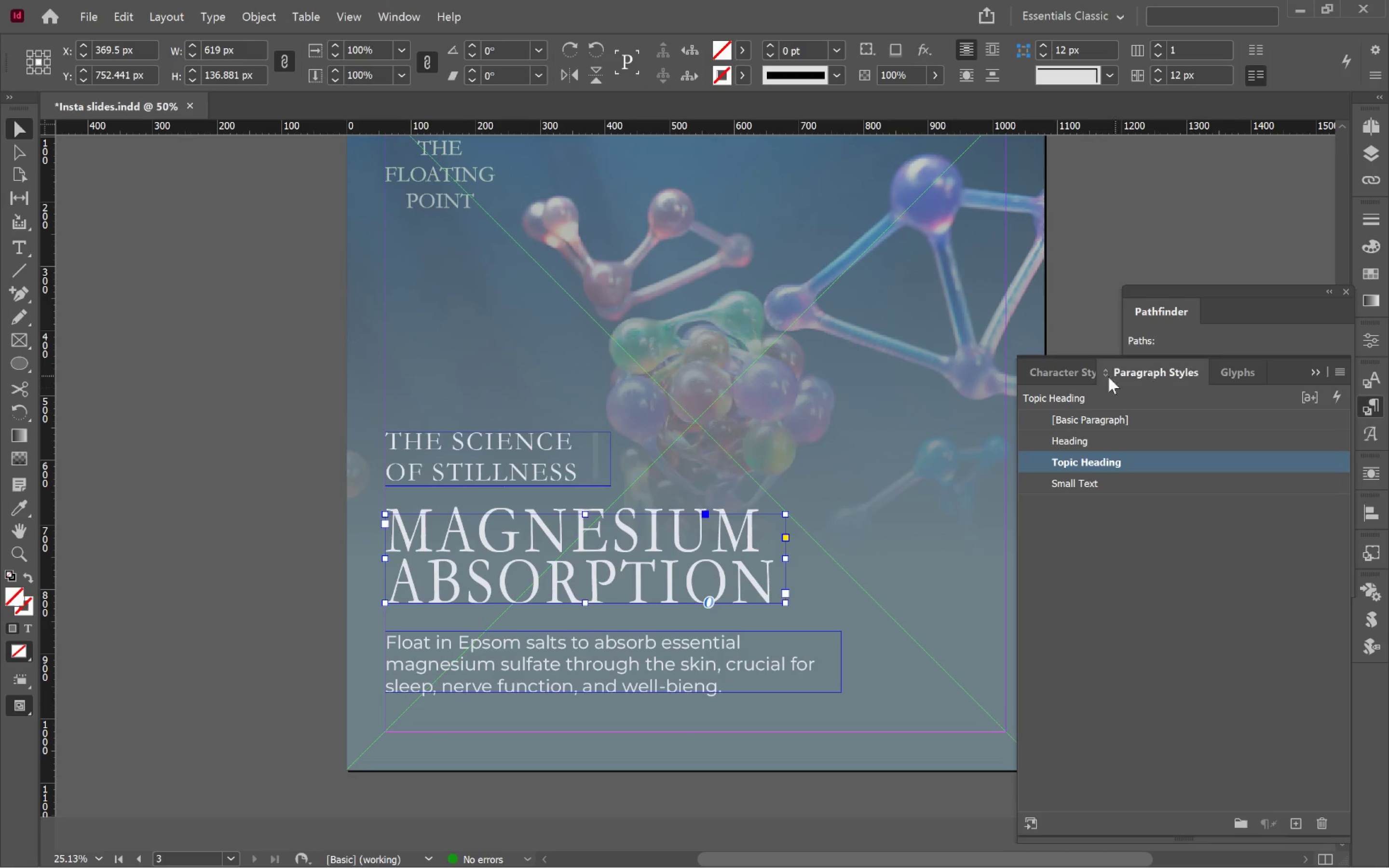 
left_click([1046, 378])
 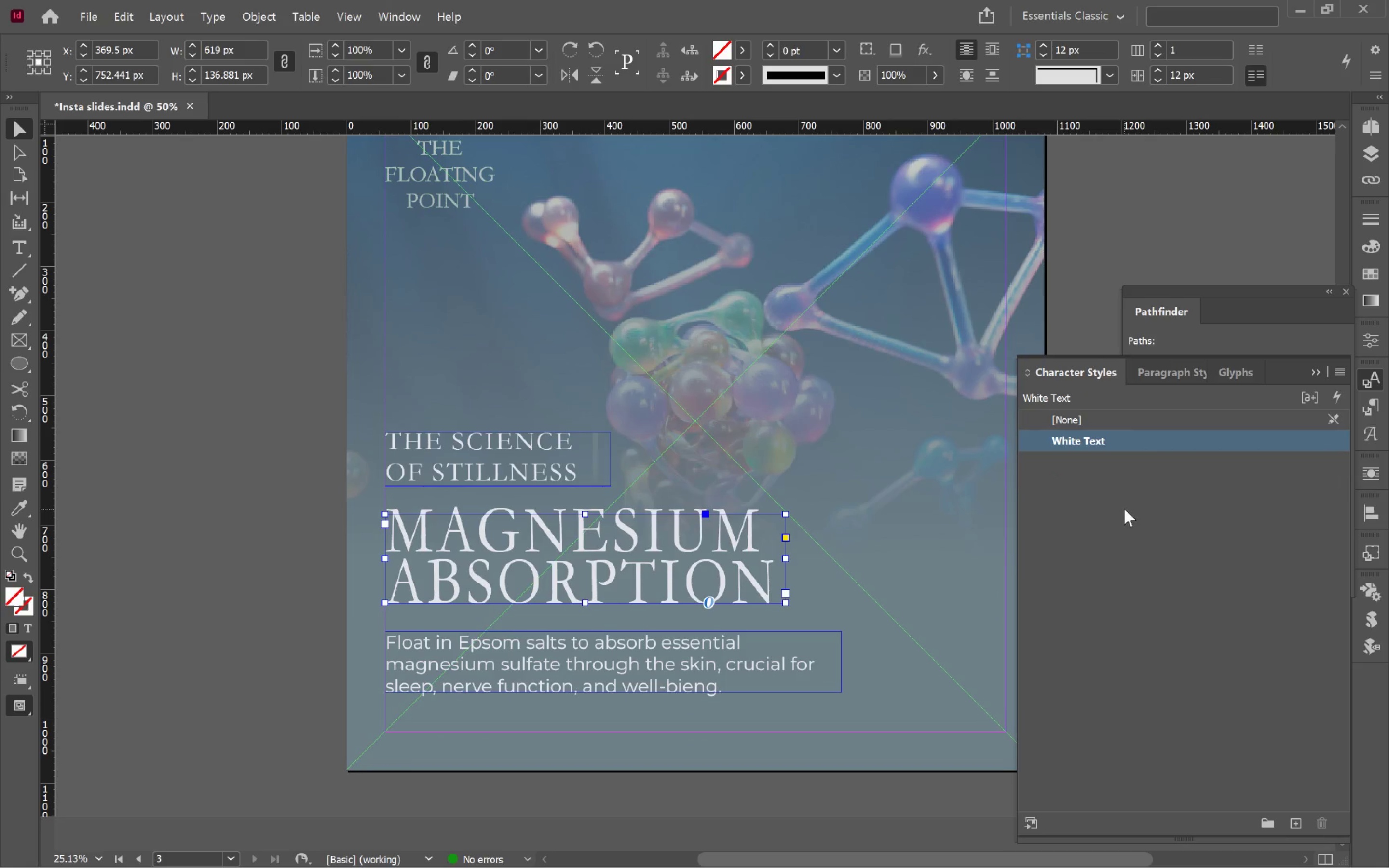 
key(Alt+Tab)
 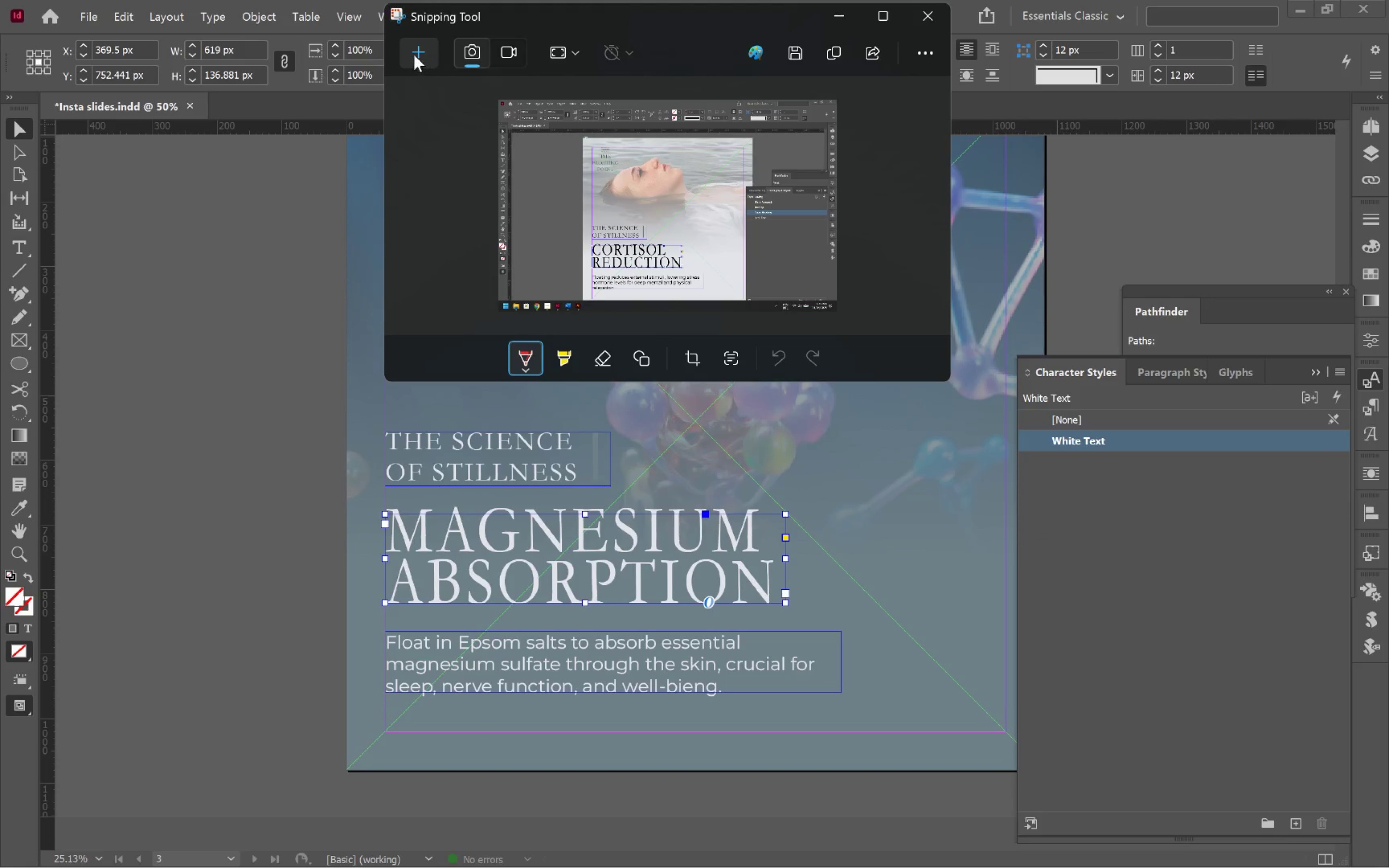 
left_click([413, 54])
 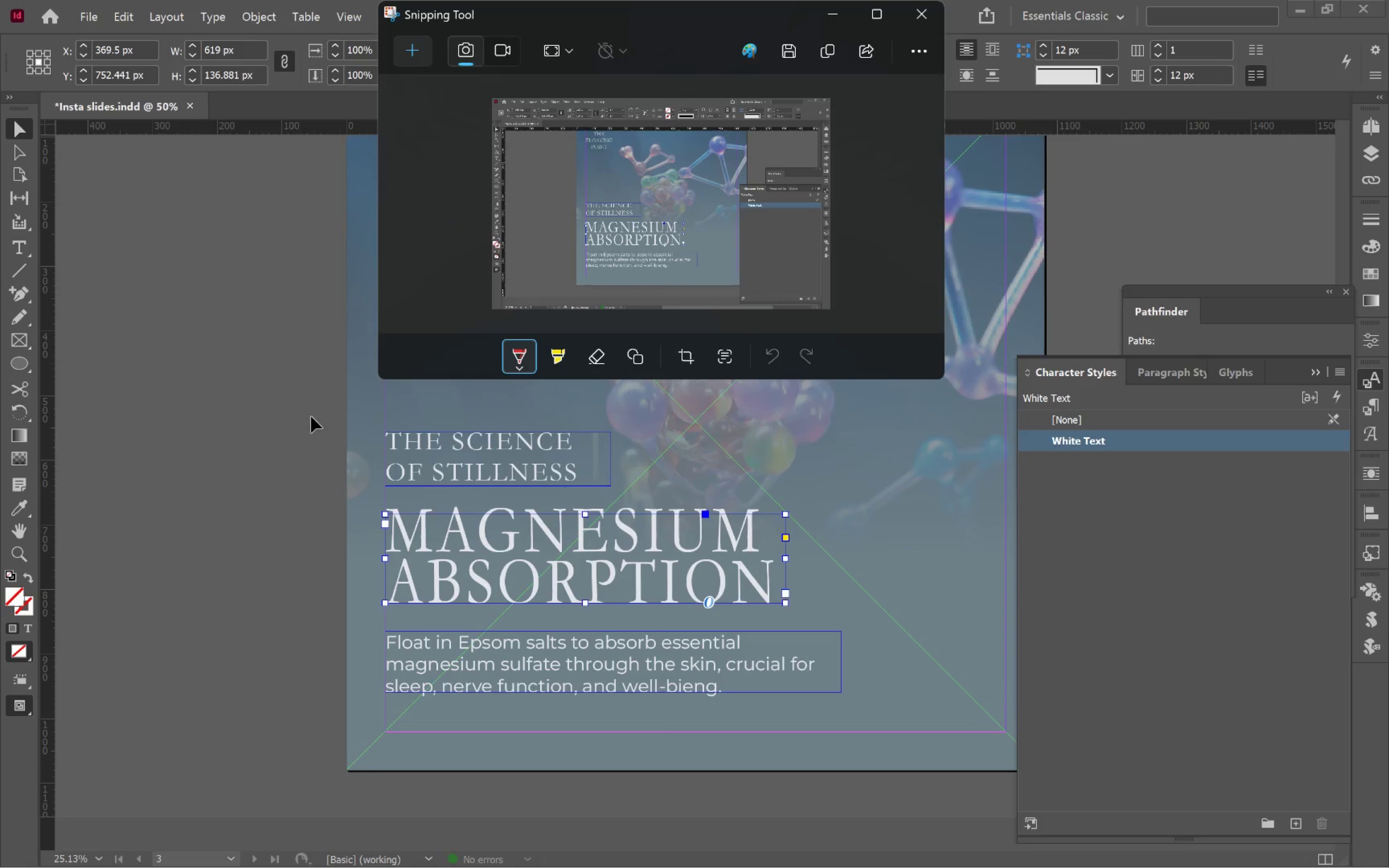 
left_click([311, 417])
 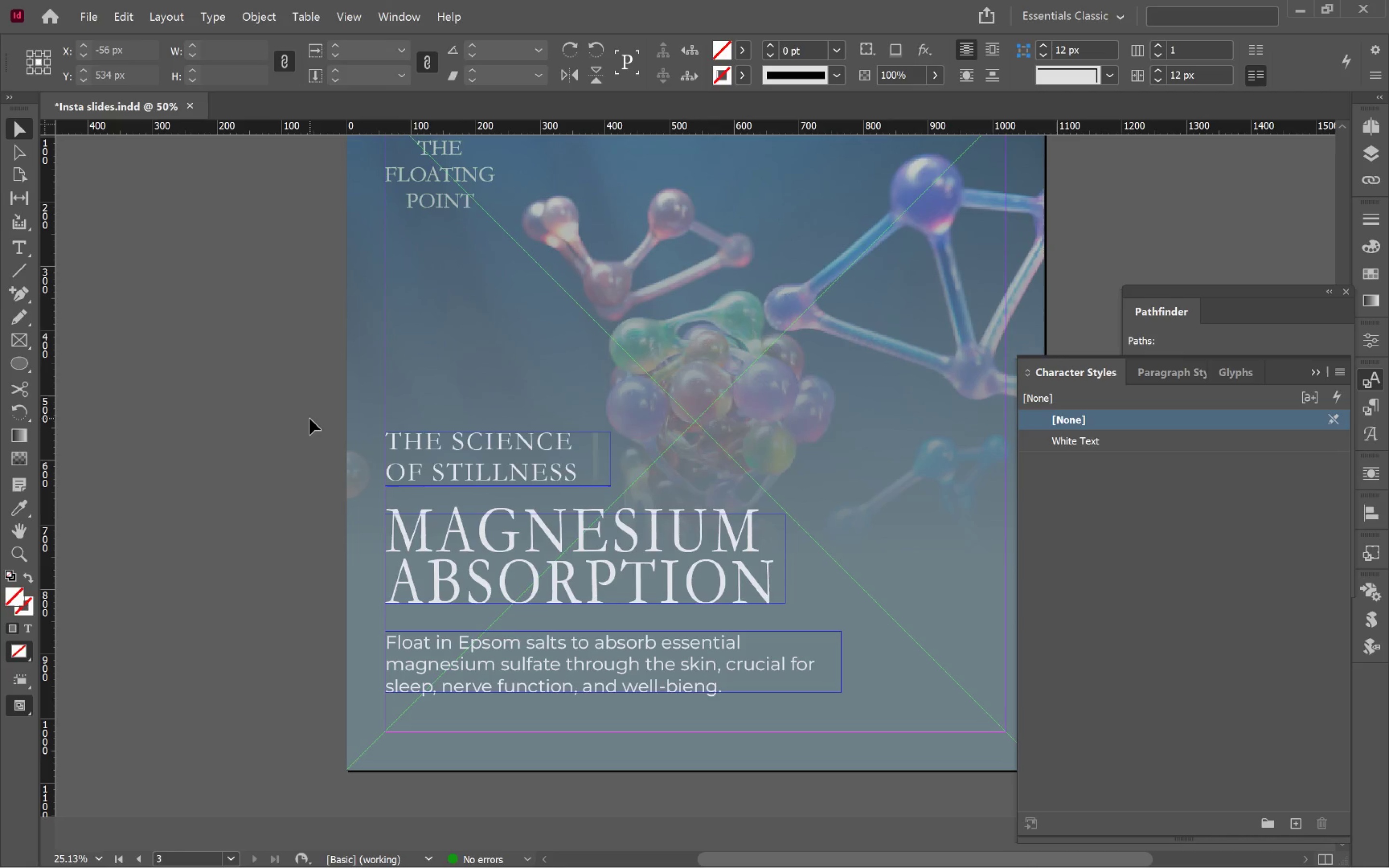 
key(Alt+Tab)
 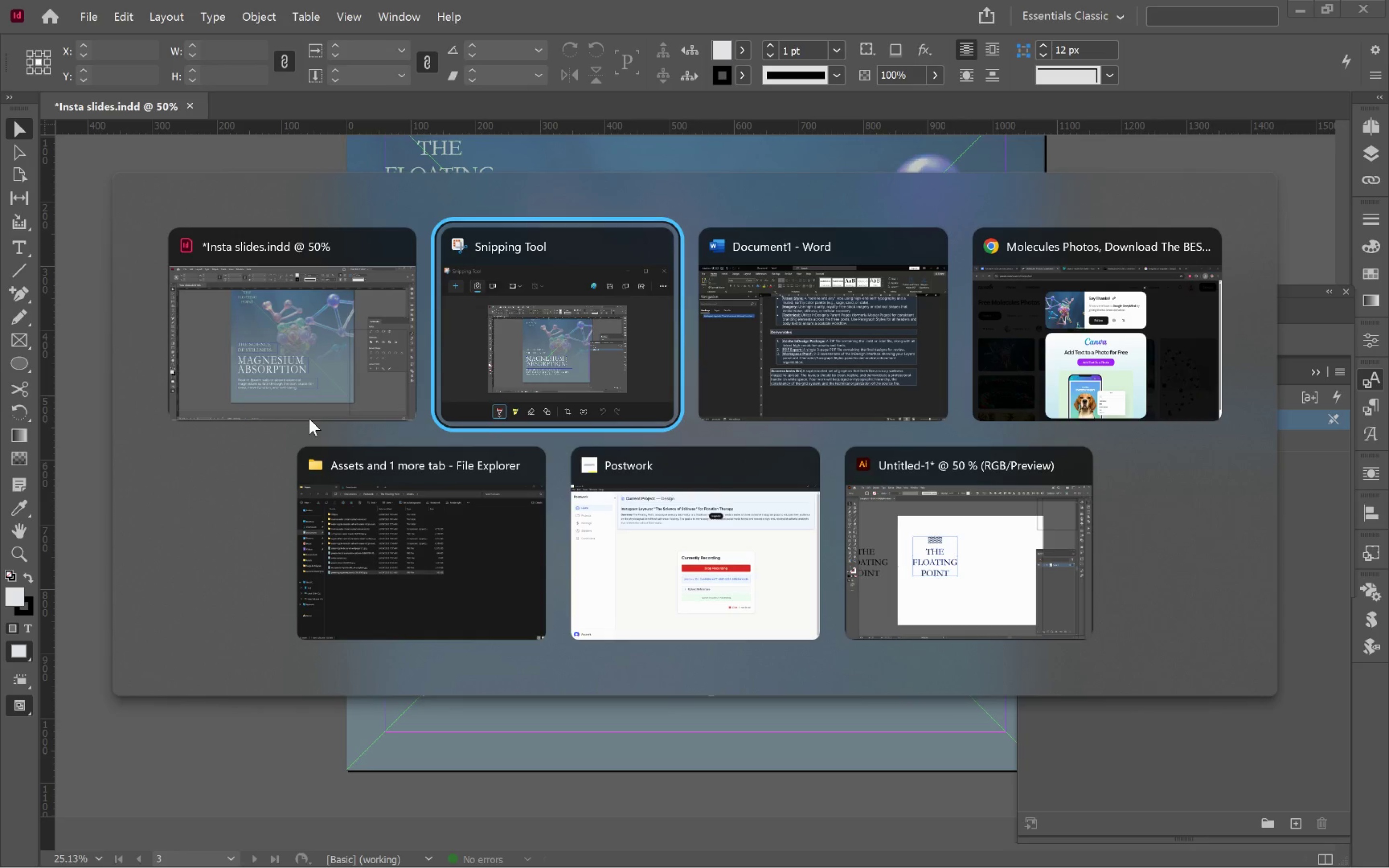 
key(Alt+Tab)
 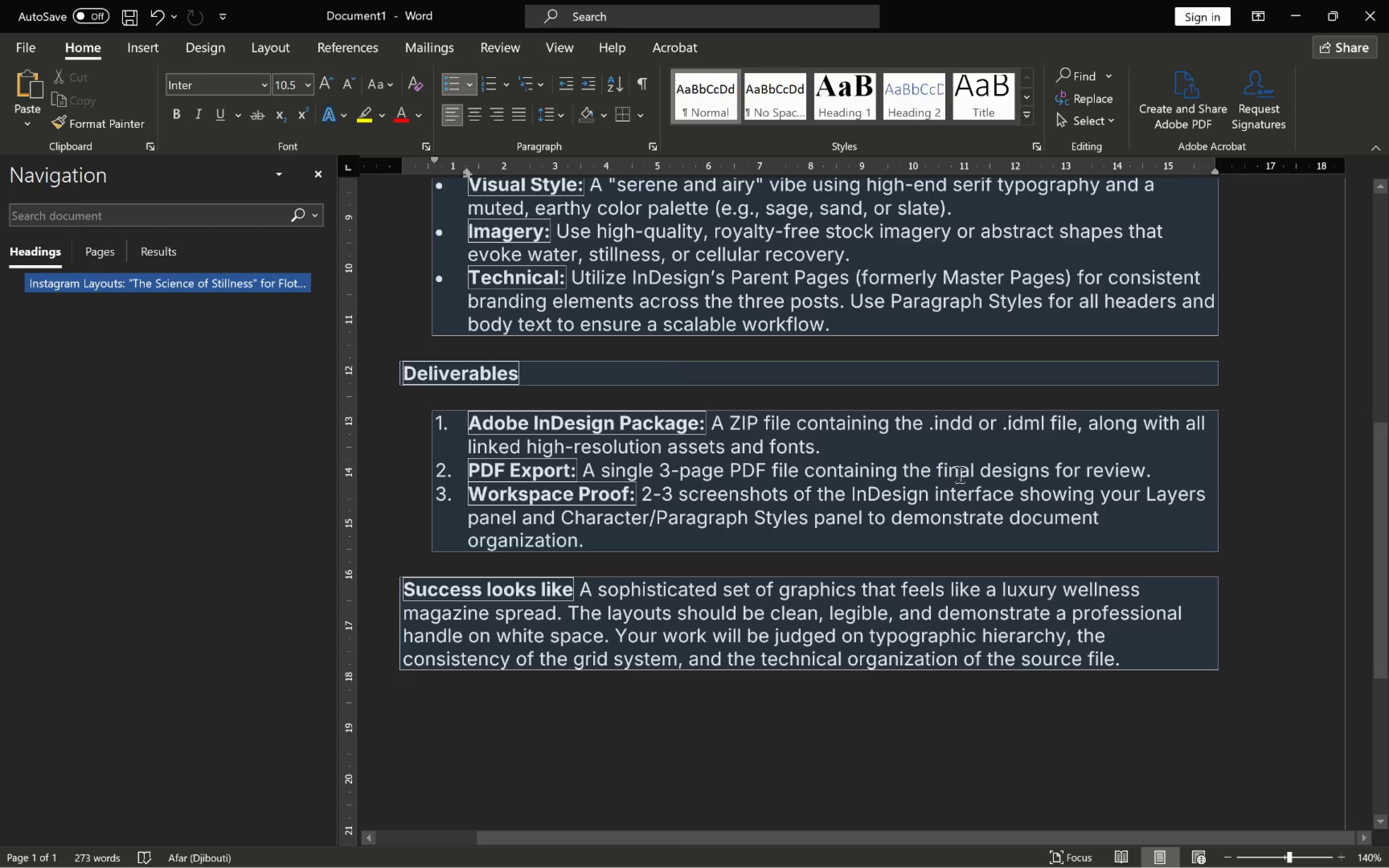 
key(Alt+Tab)
 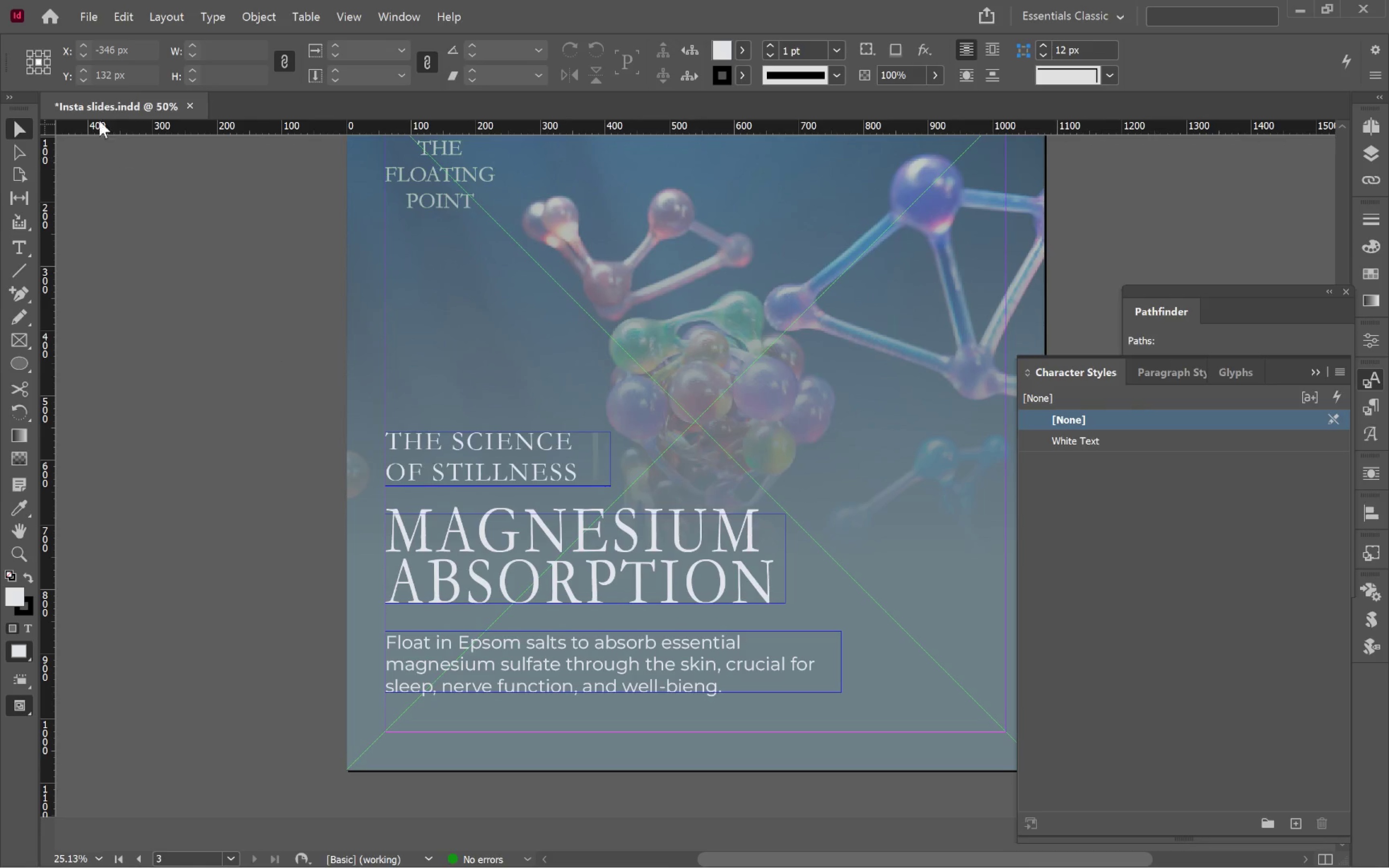 
key(Control+S)
 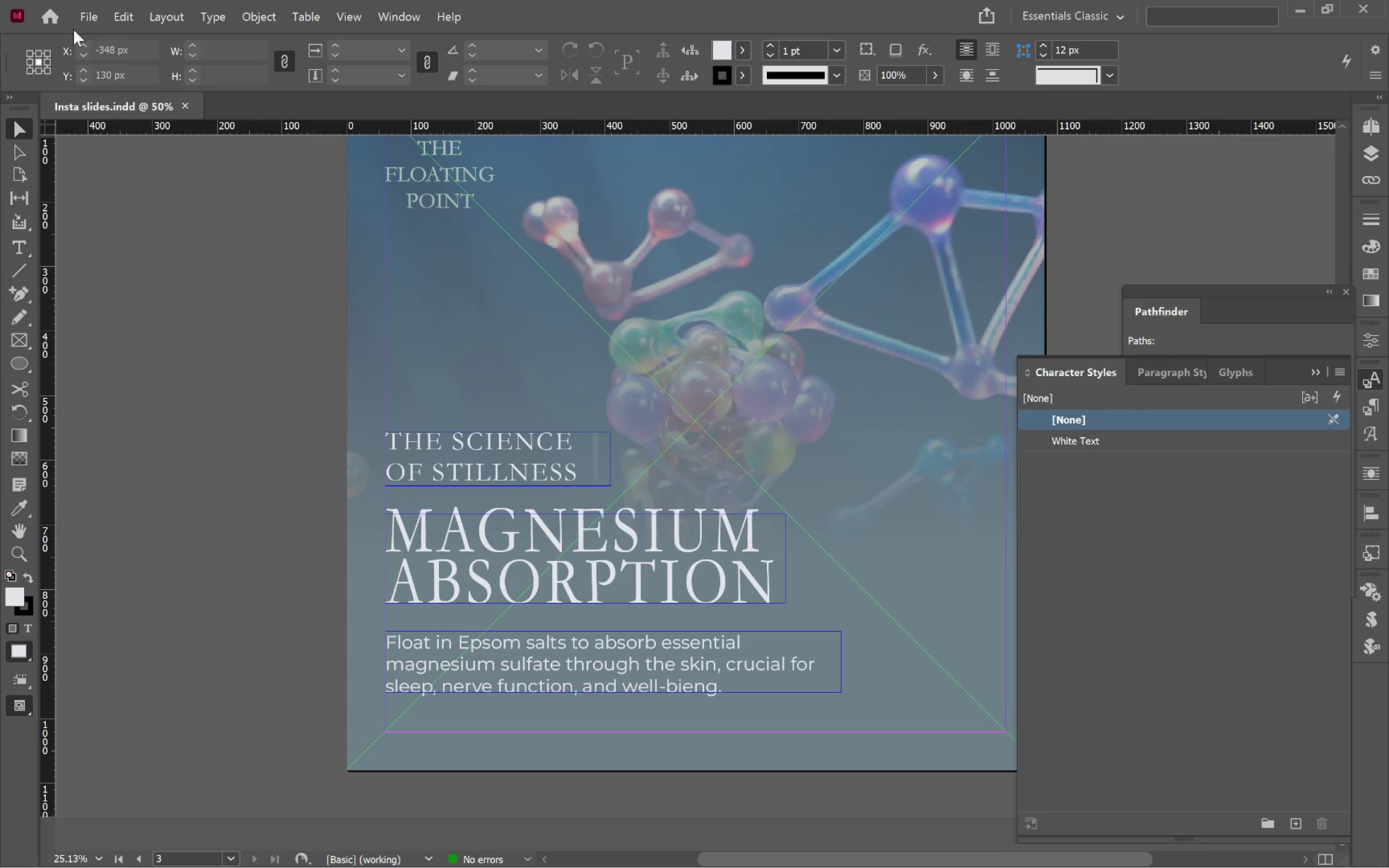 
left_click([84, 12])
 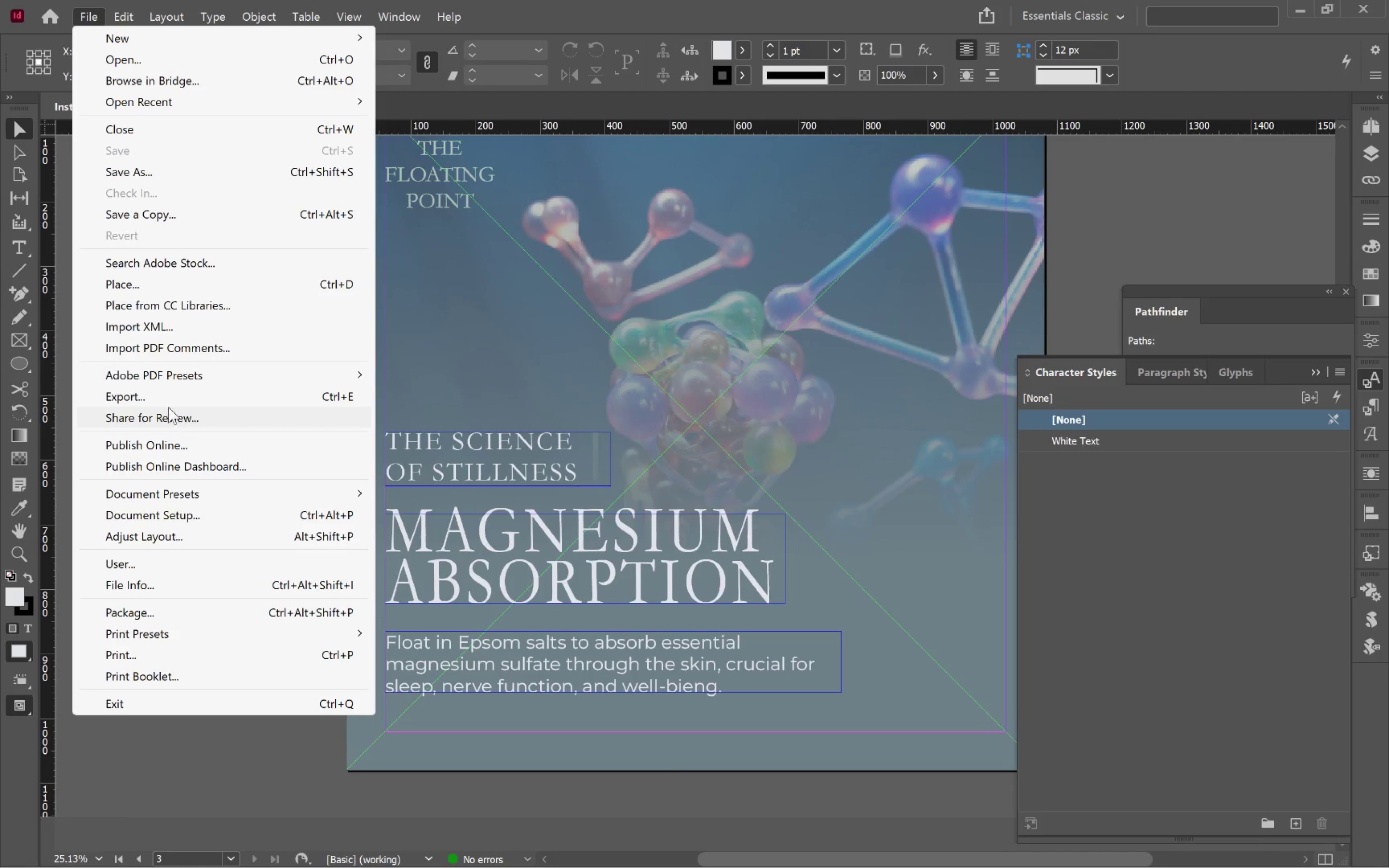 
left_click([168, 398])
 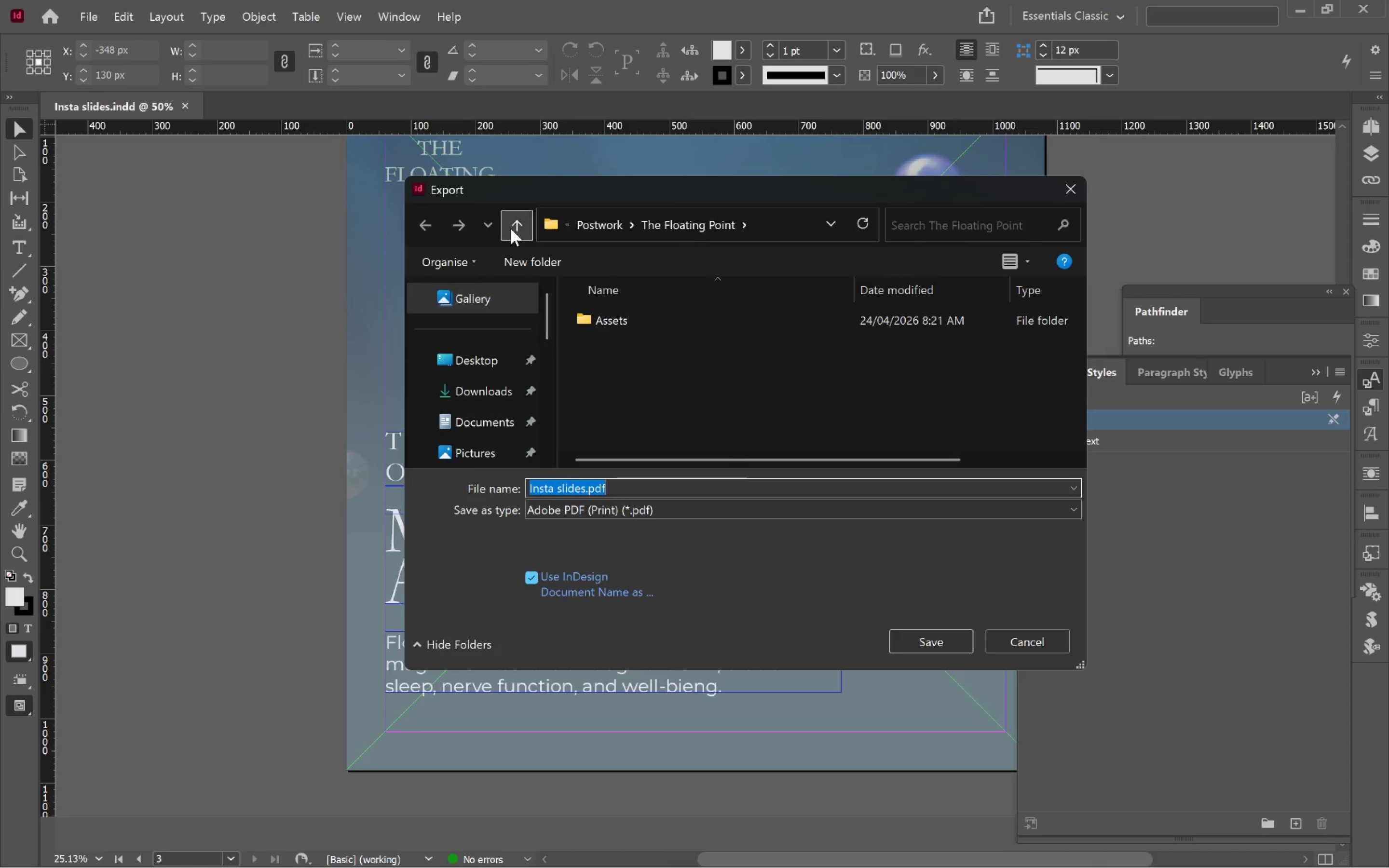 
wait(6.66)
 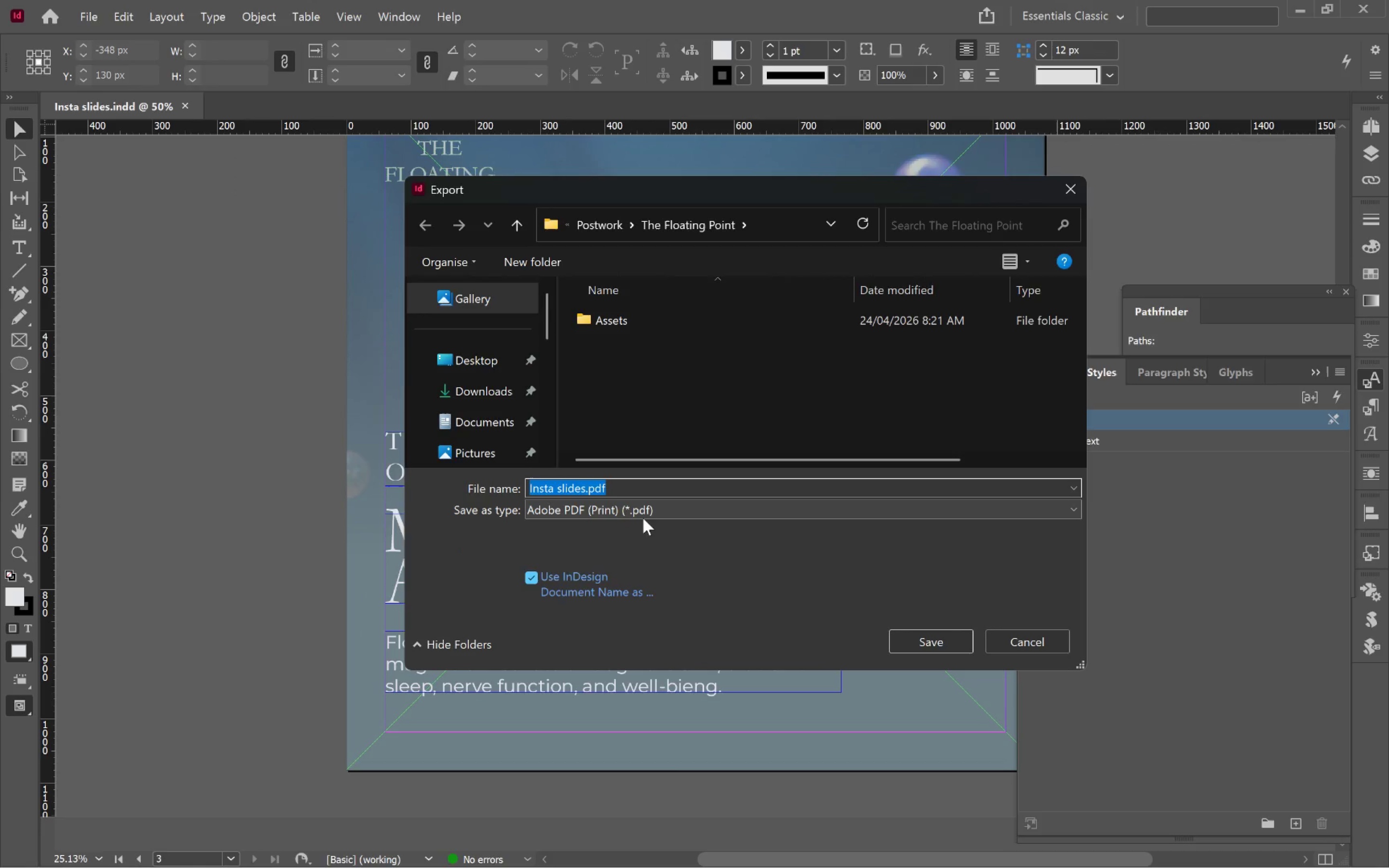 
left_click([943, 645])
 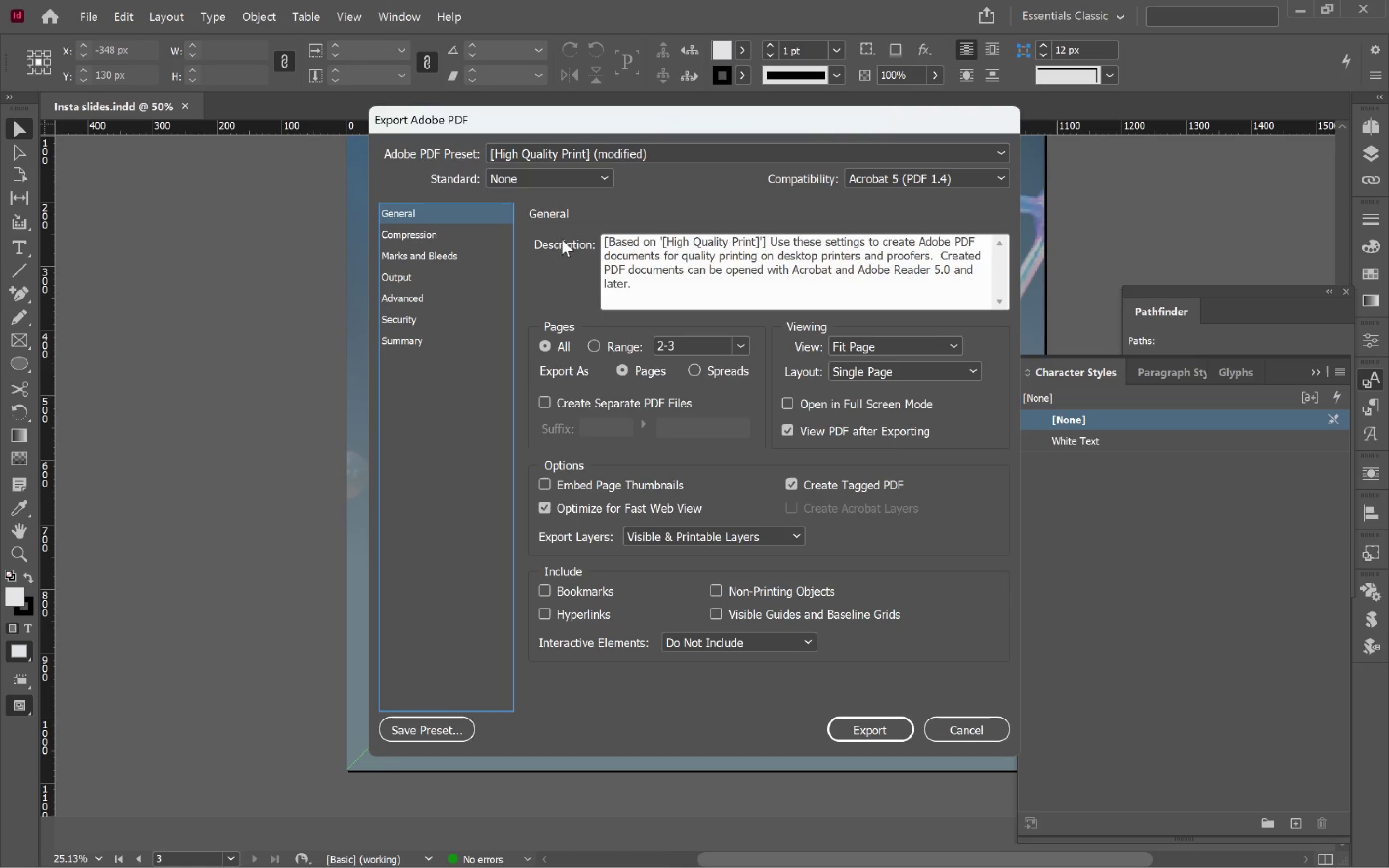 
left_click([580, 152])
 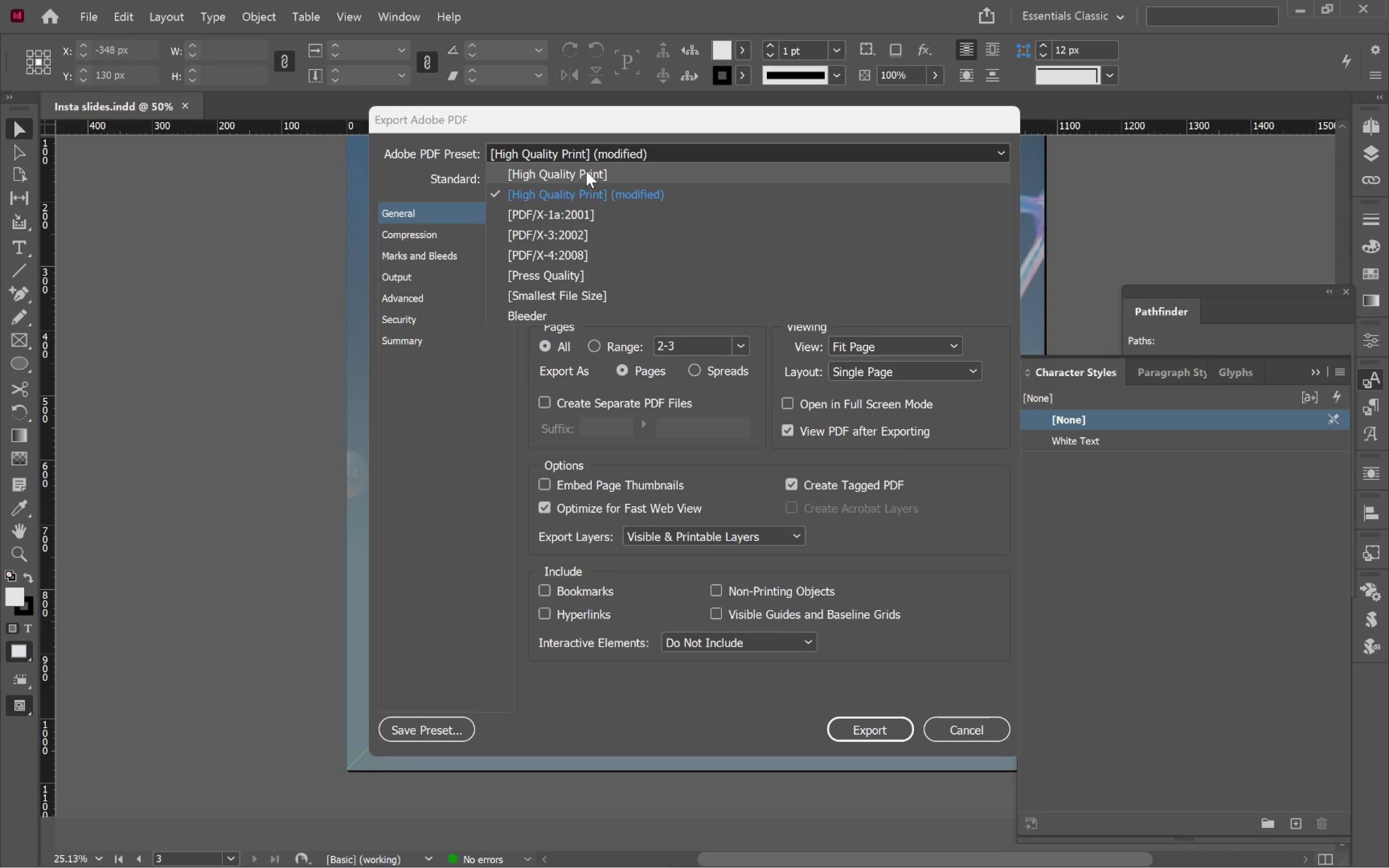 
left_click([586, 171])
 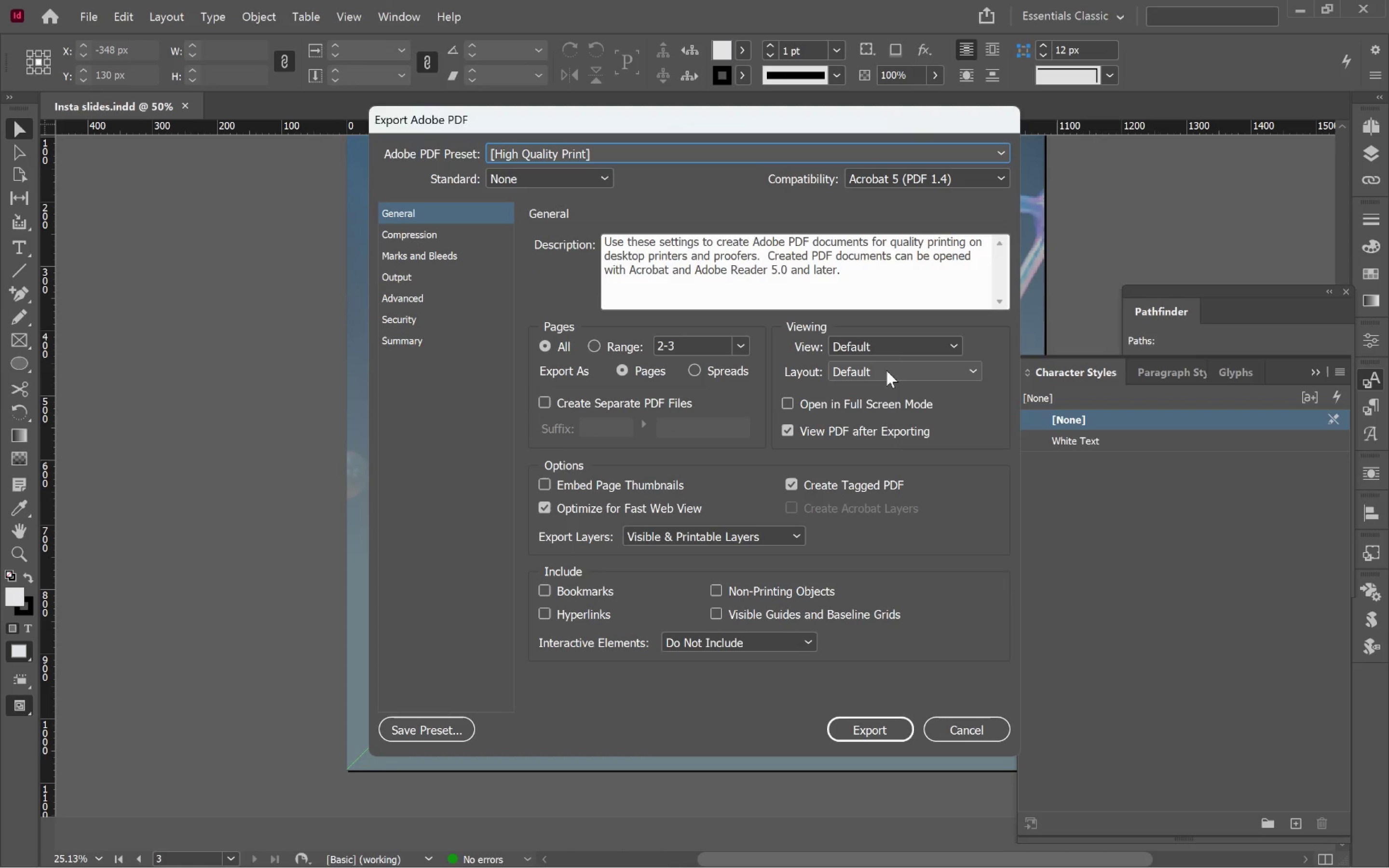 
left_click([920, 346])
 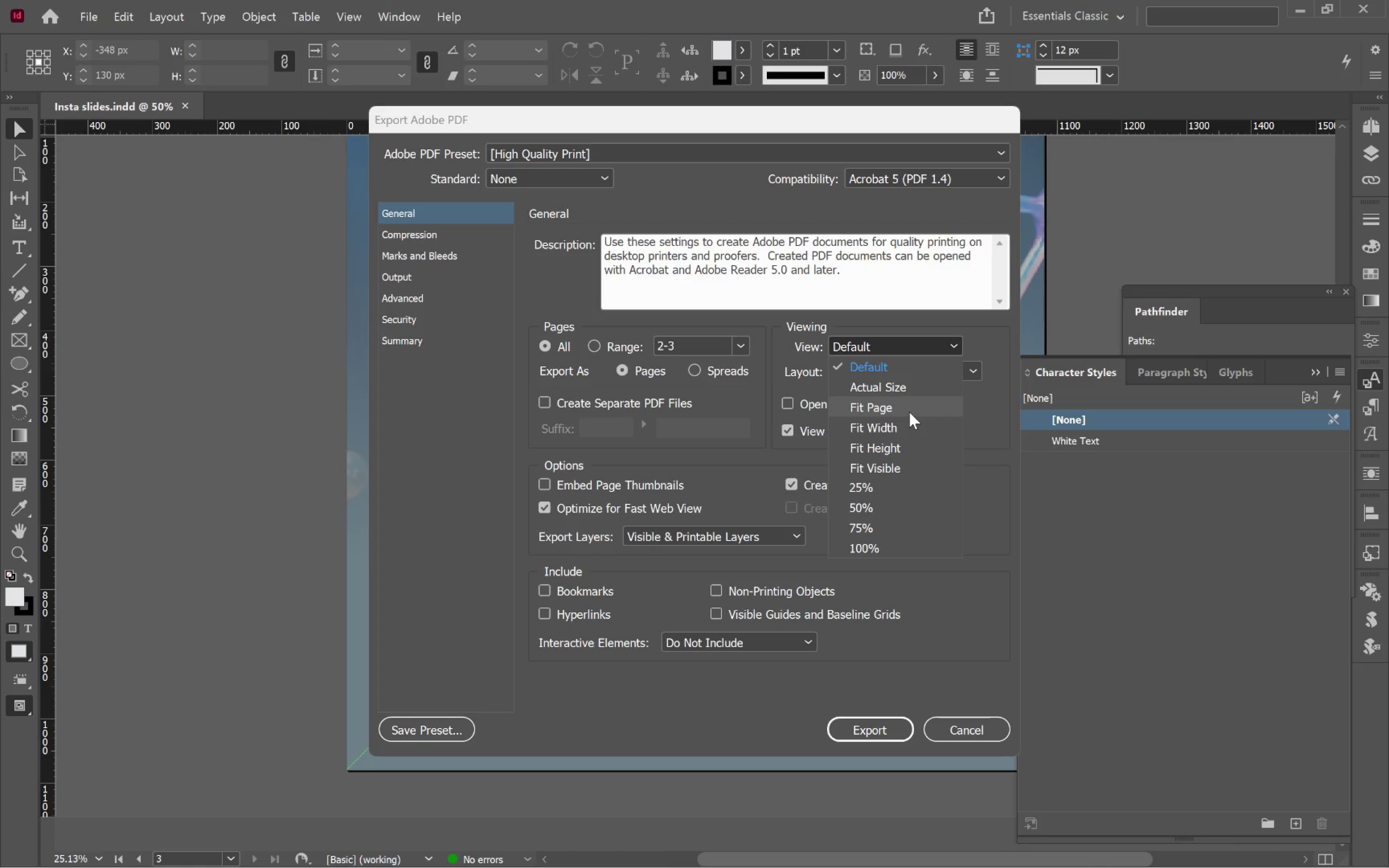 
left_click([909, 411])
 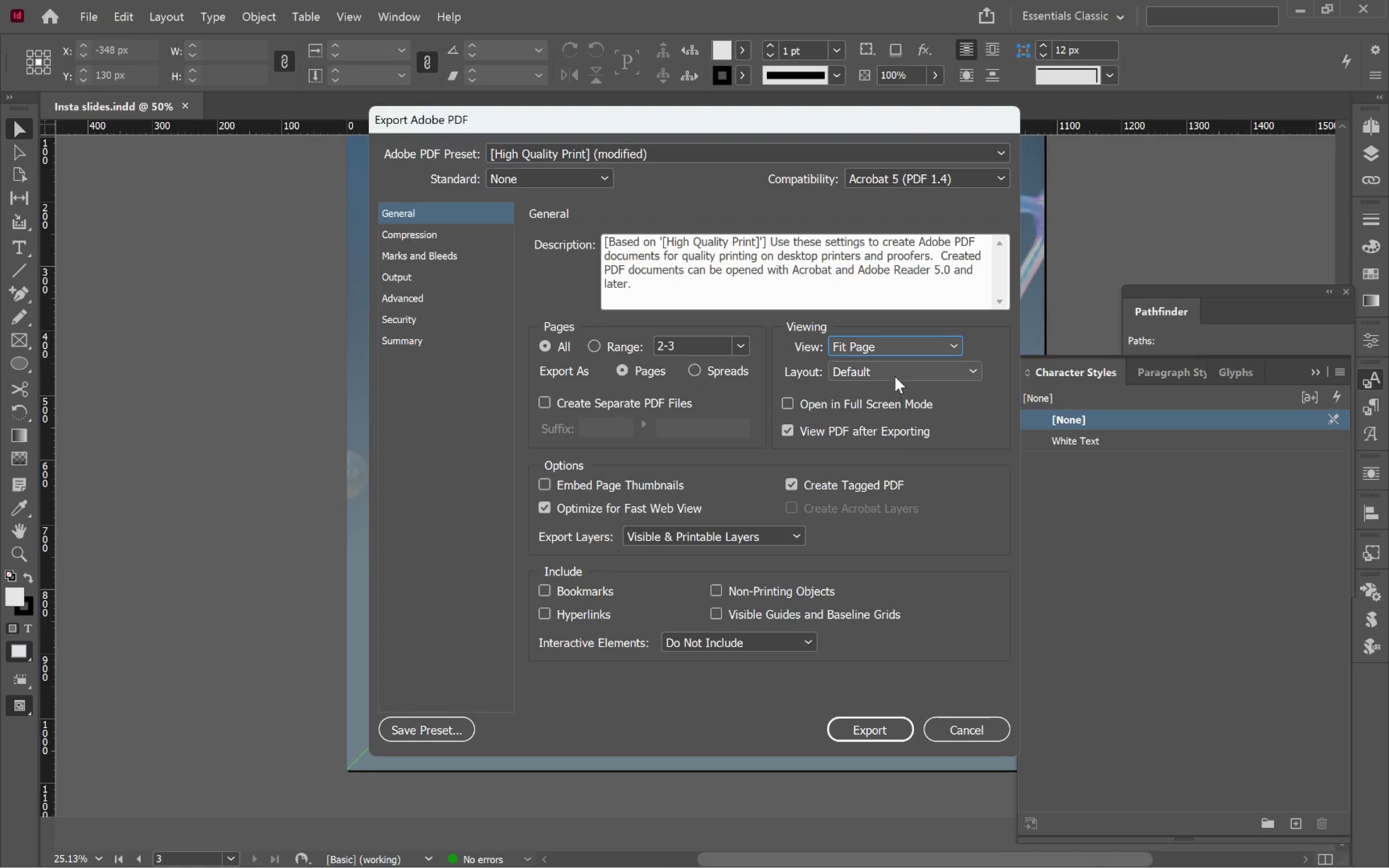 
left_click([895, 374])
 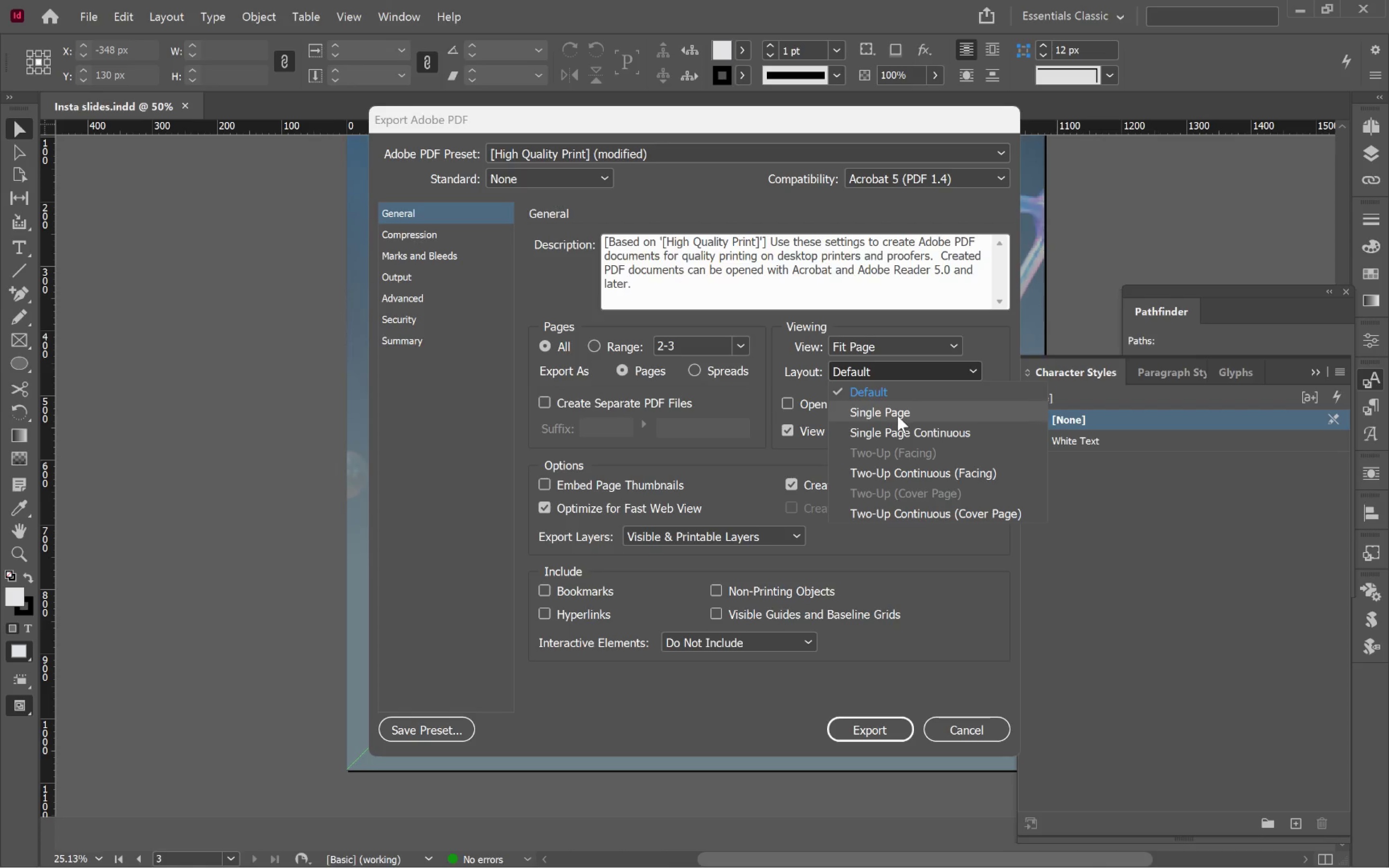 
left_click([898, 416])
 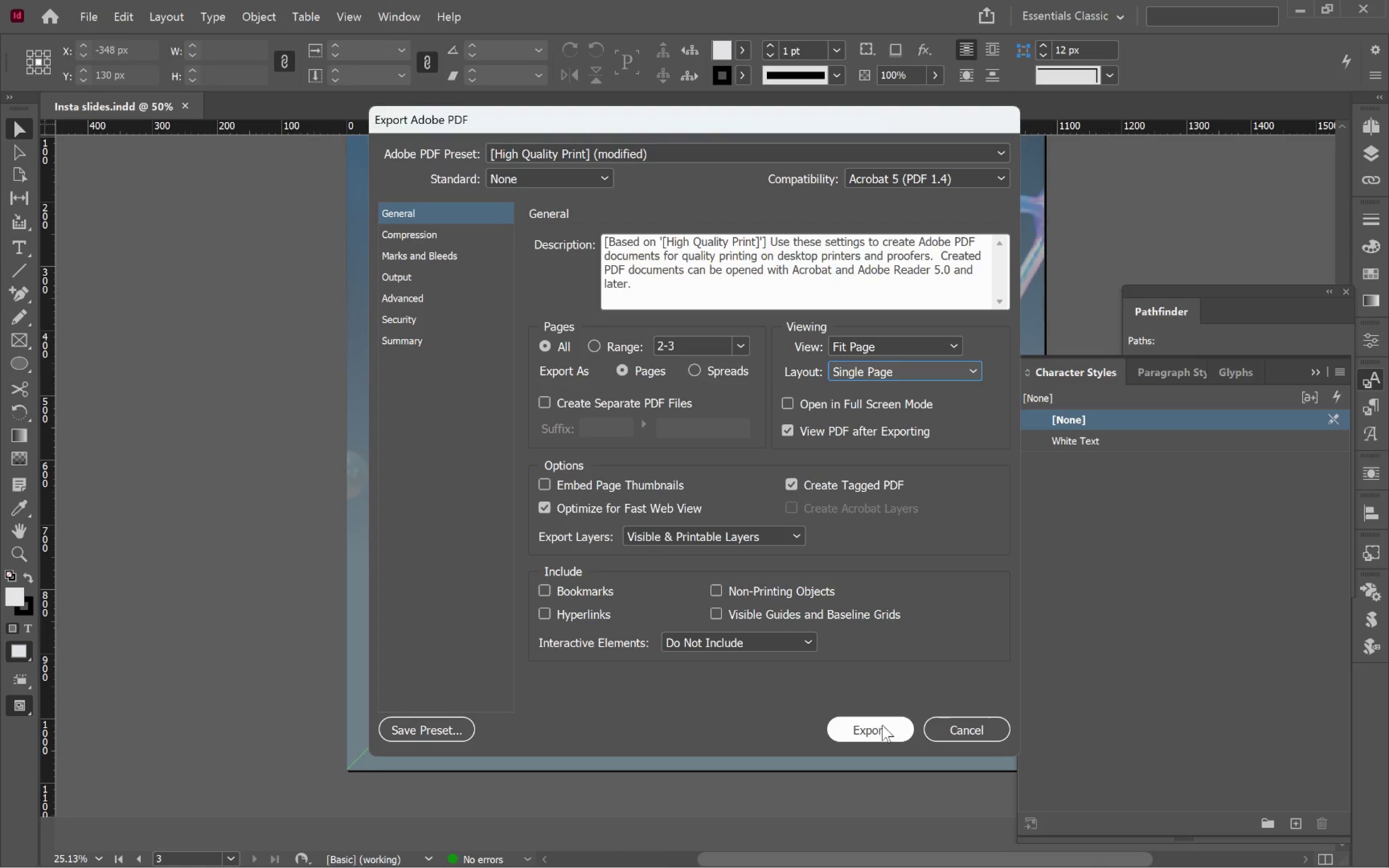 
left_click([883, 725])
 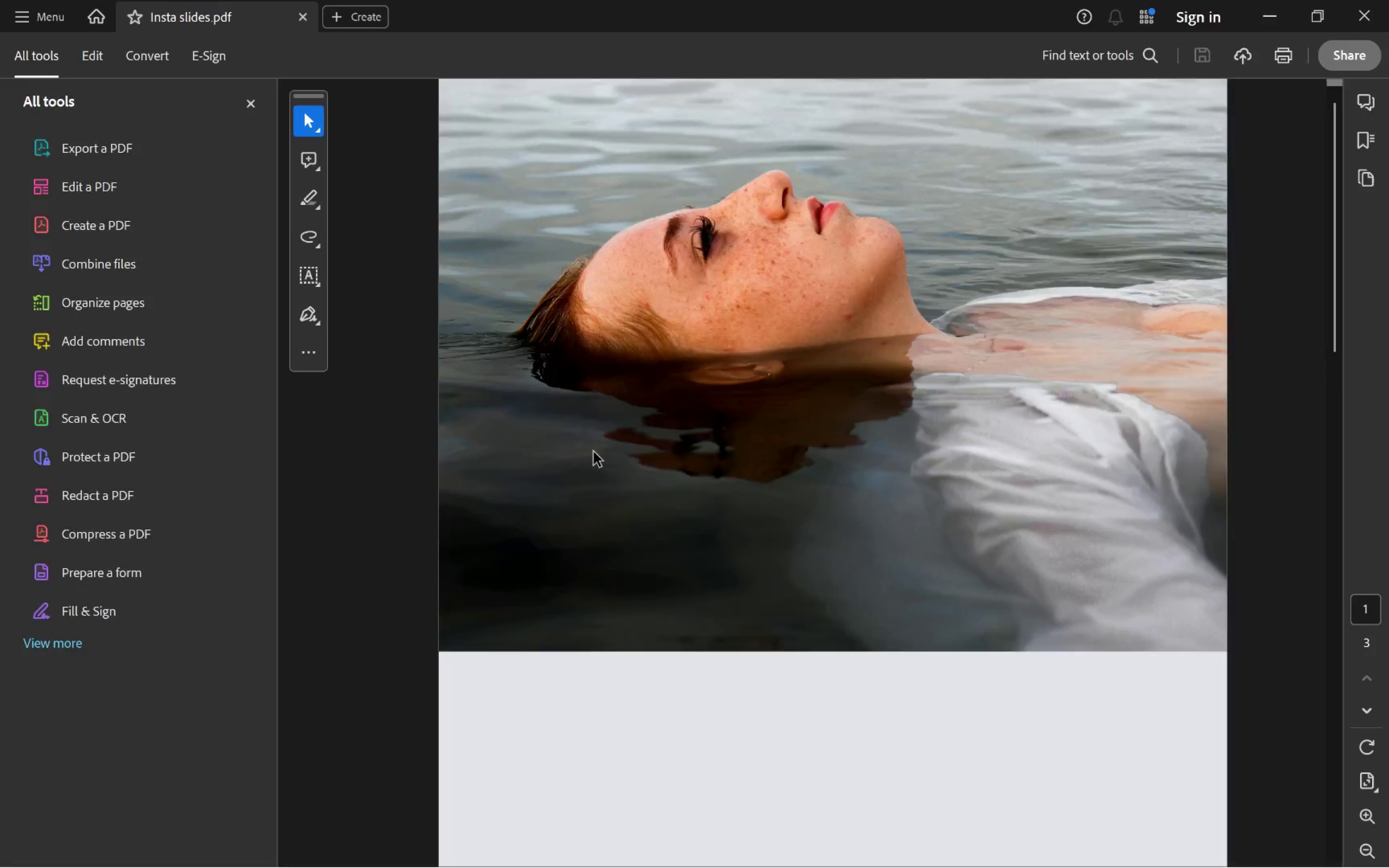 
scroll: coordinate [594, 452], scroll_direction: down, amount: 2.0
 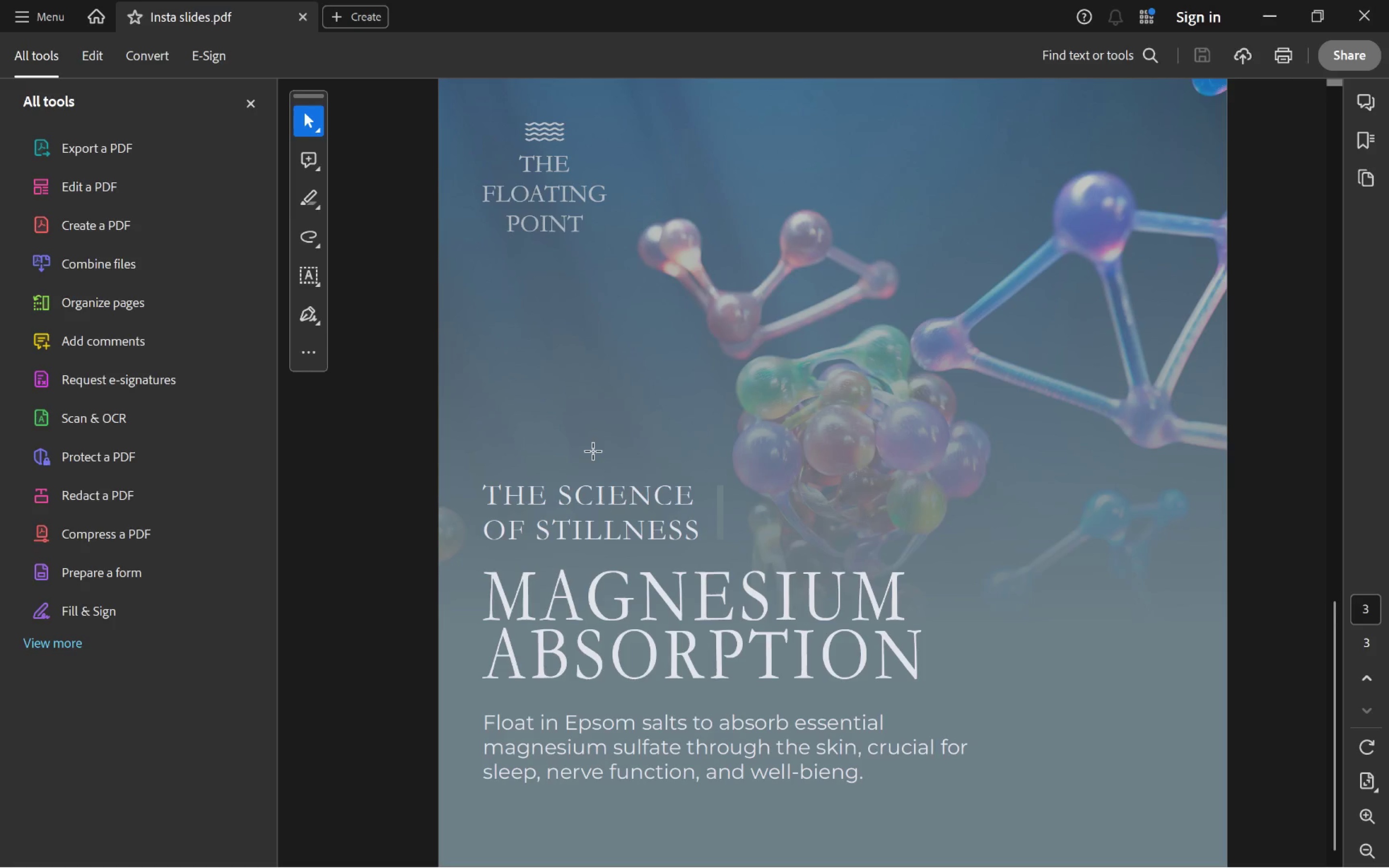 
scroll: coordinate [594, 452], scroll_direction: up, amount: 1.0
 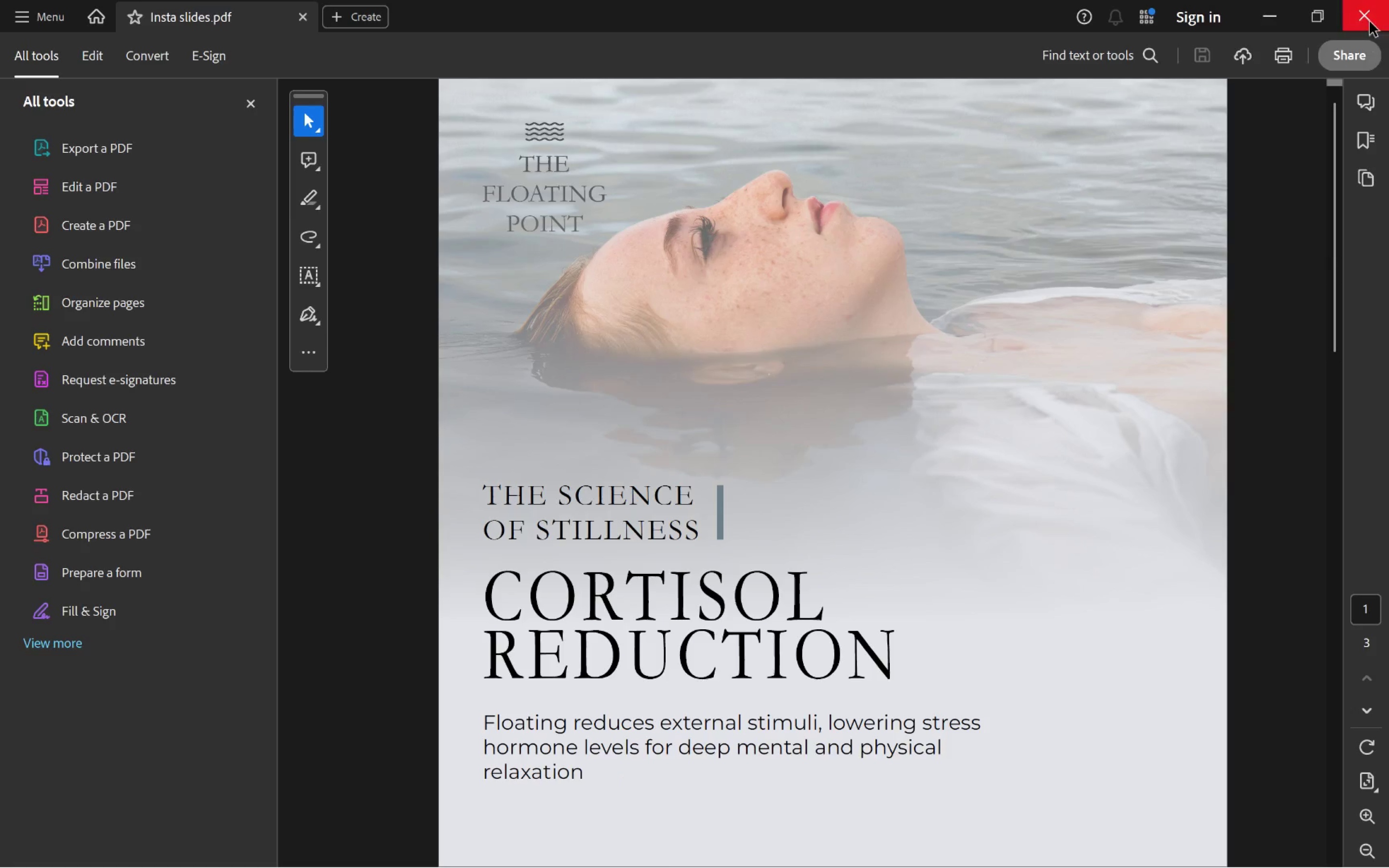 
left_click([1370, 16])
 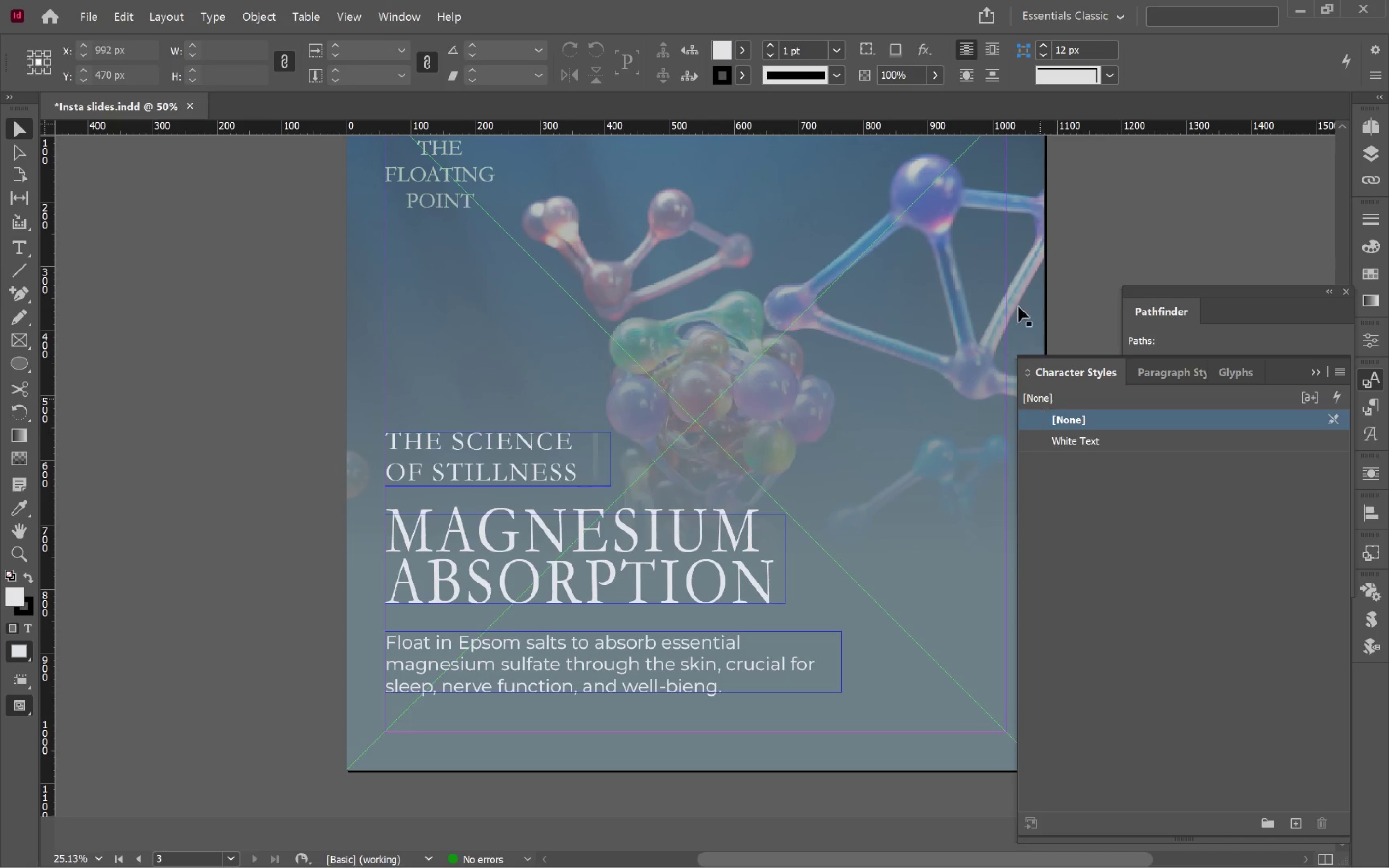 
left_click([1098, 226])
 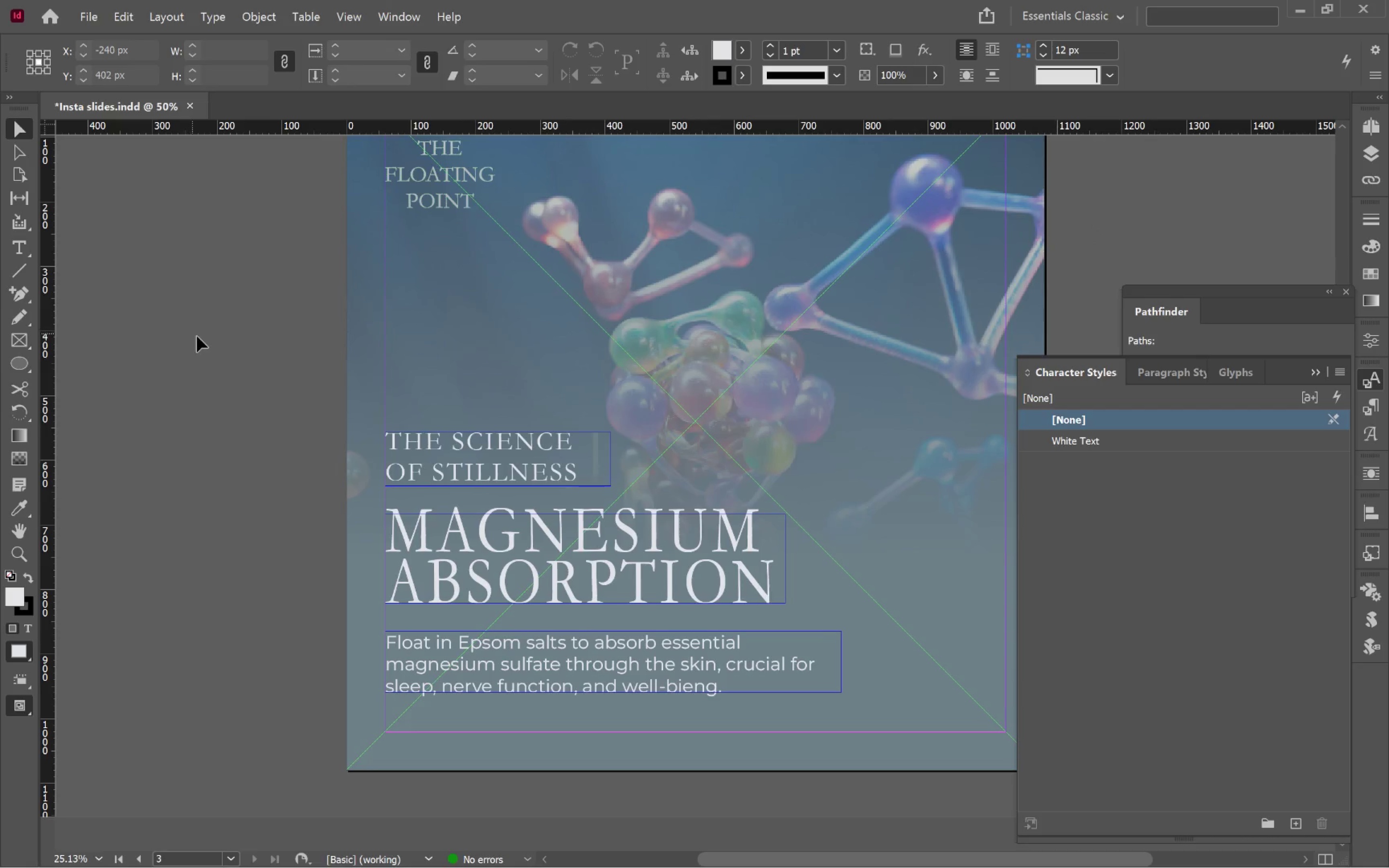 
key(Control+S)
 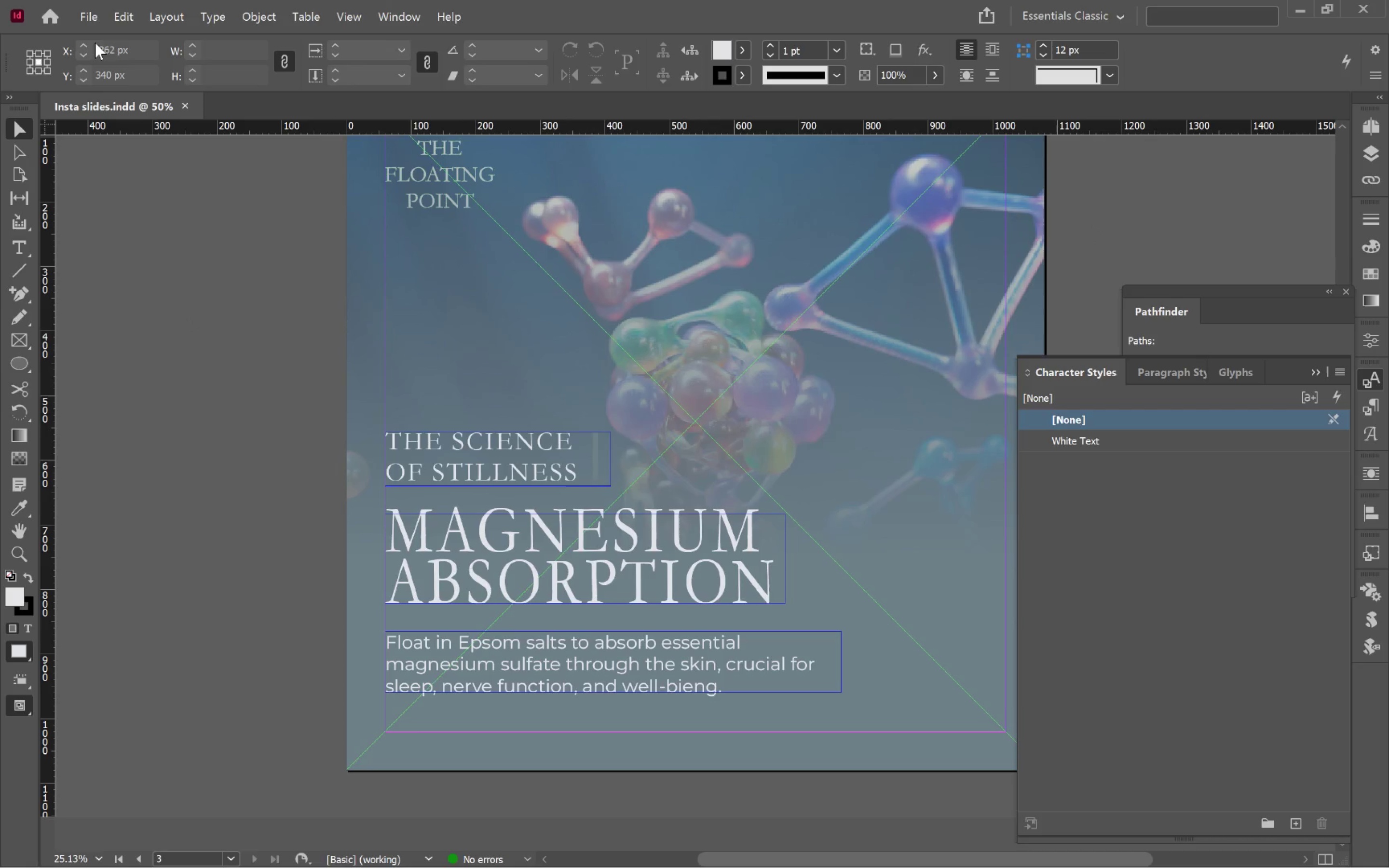 
left_click([93, 18])
 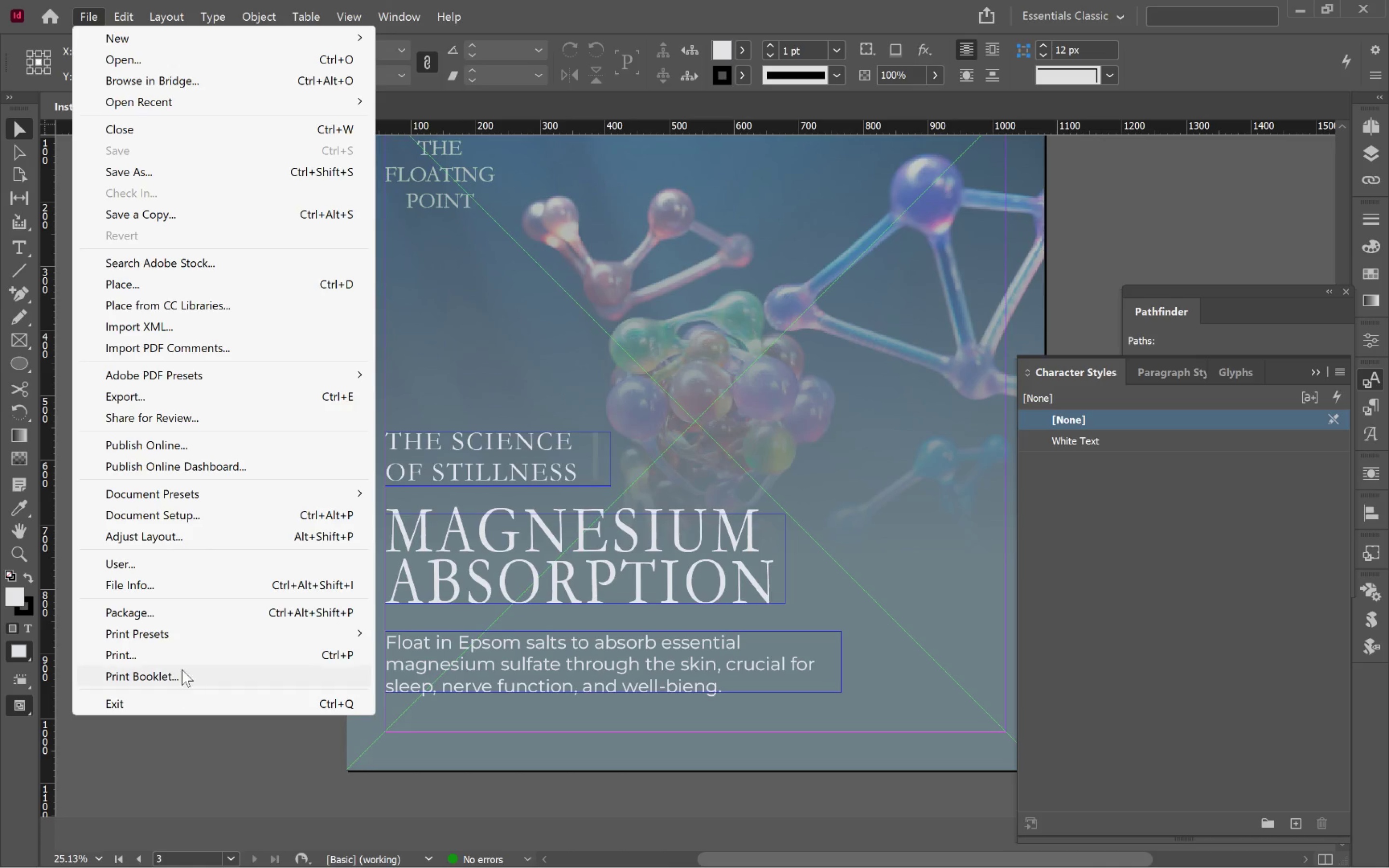 
left_click([155, 615])
 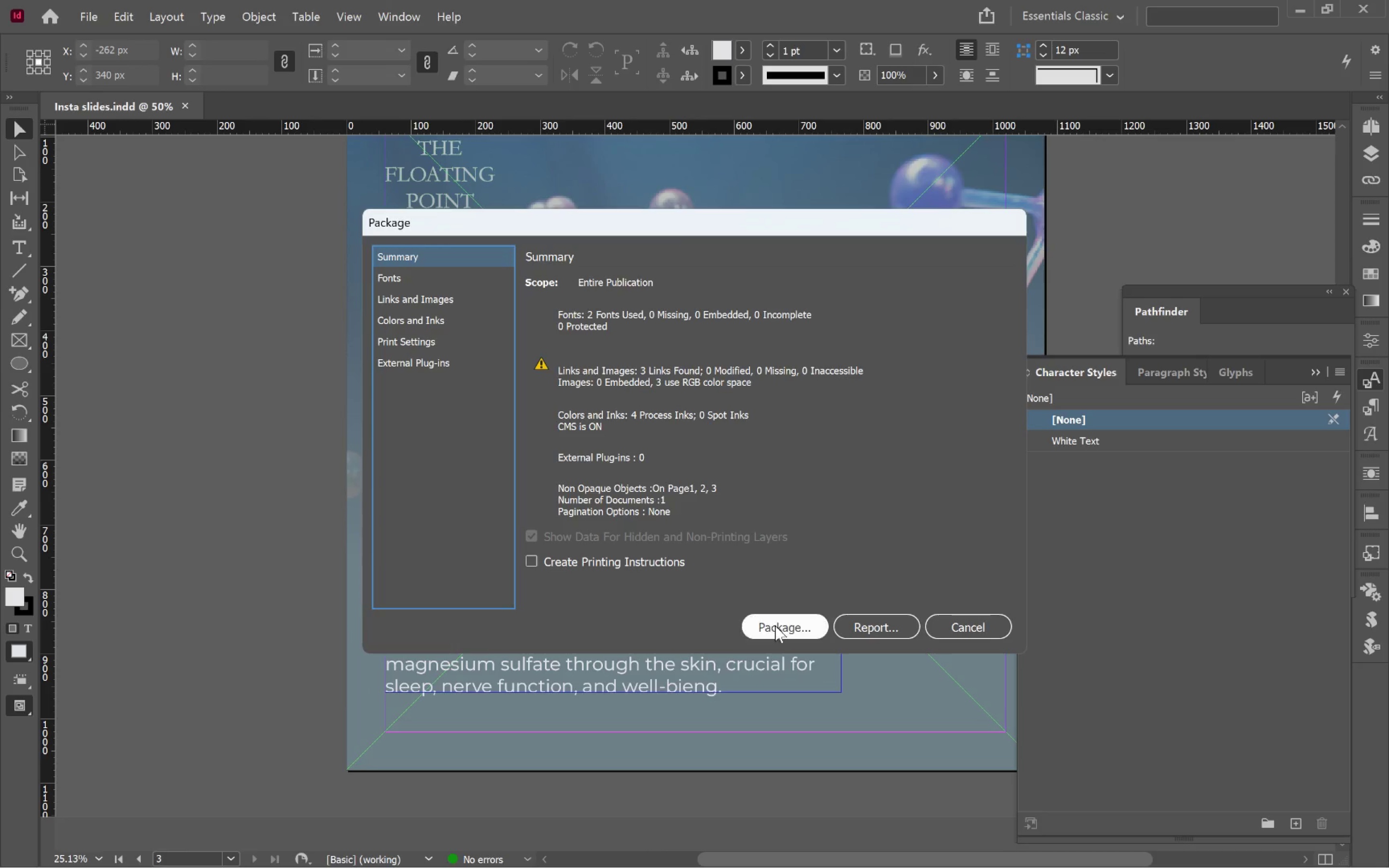 
left_click([777, 629])